 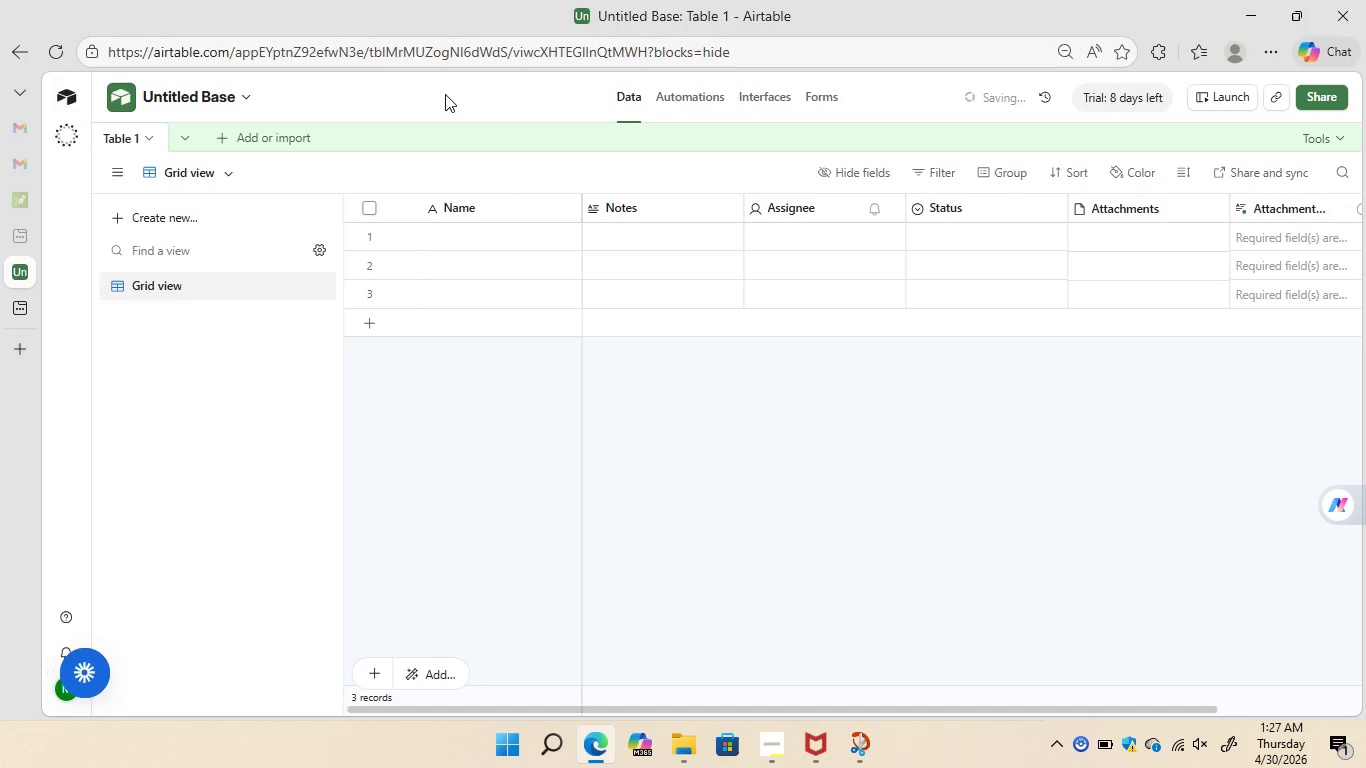 
left_click([188, 88])
 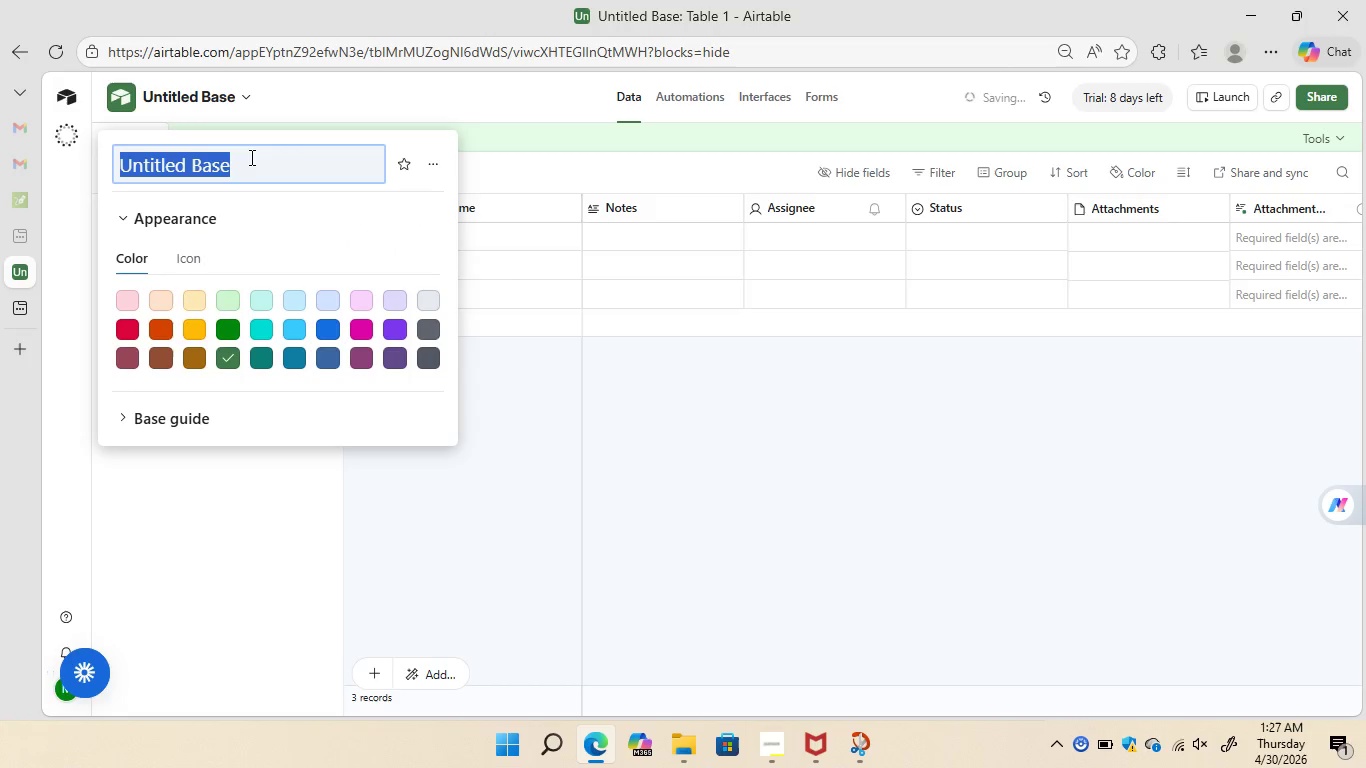 
key(Backspace)
 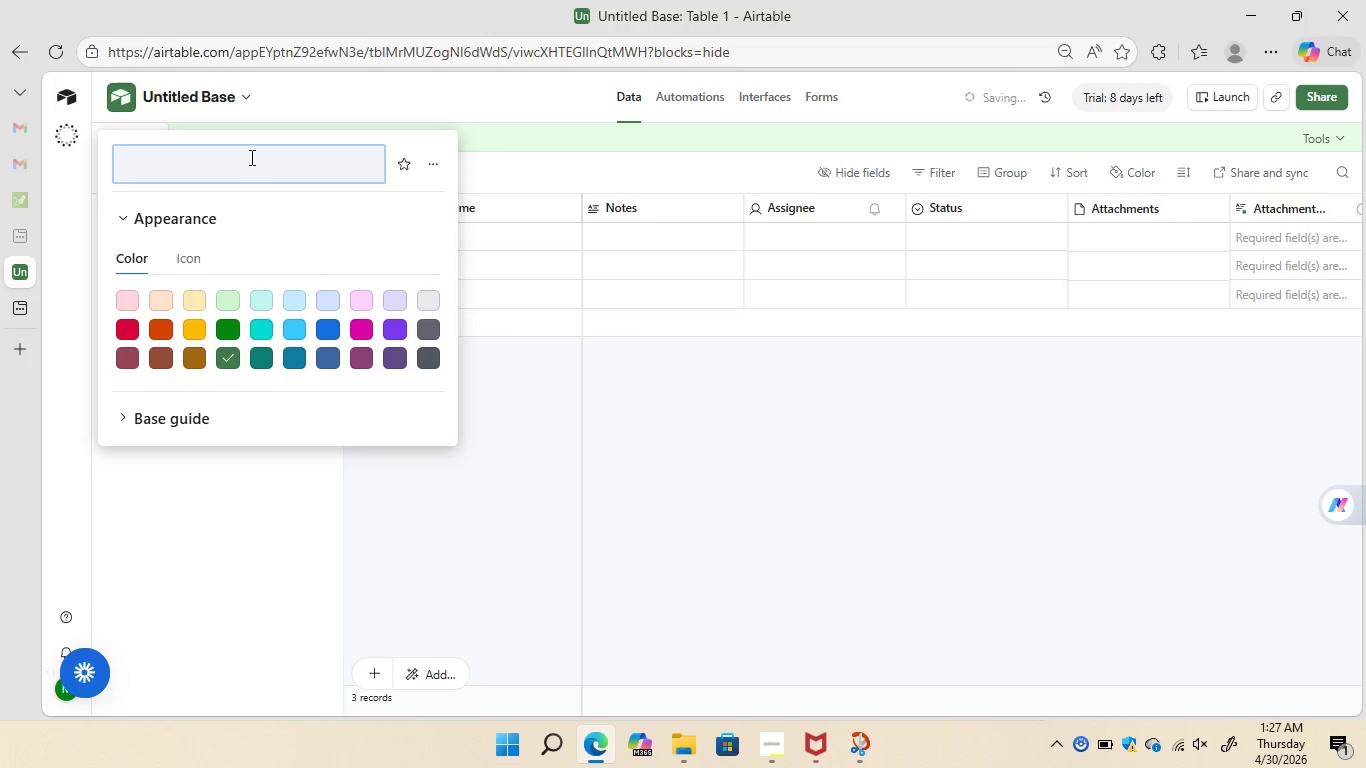 
type(Little)
 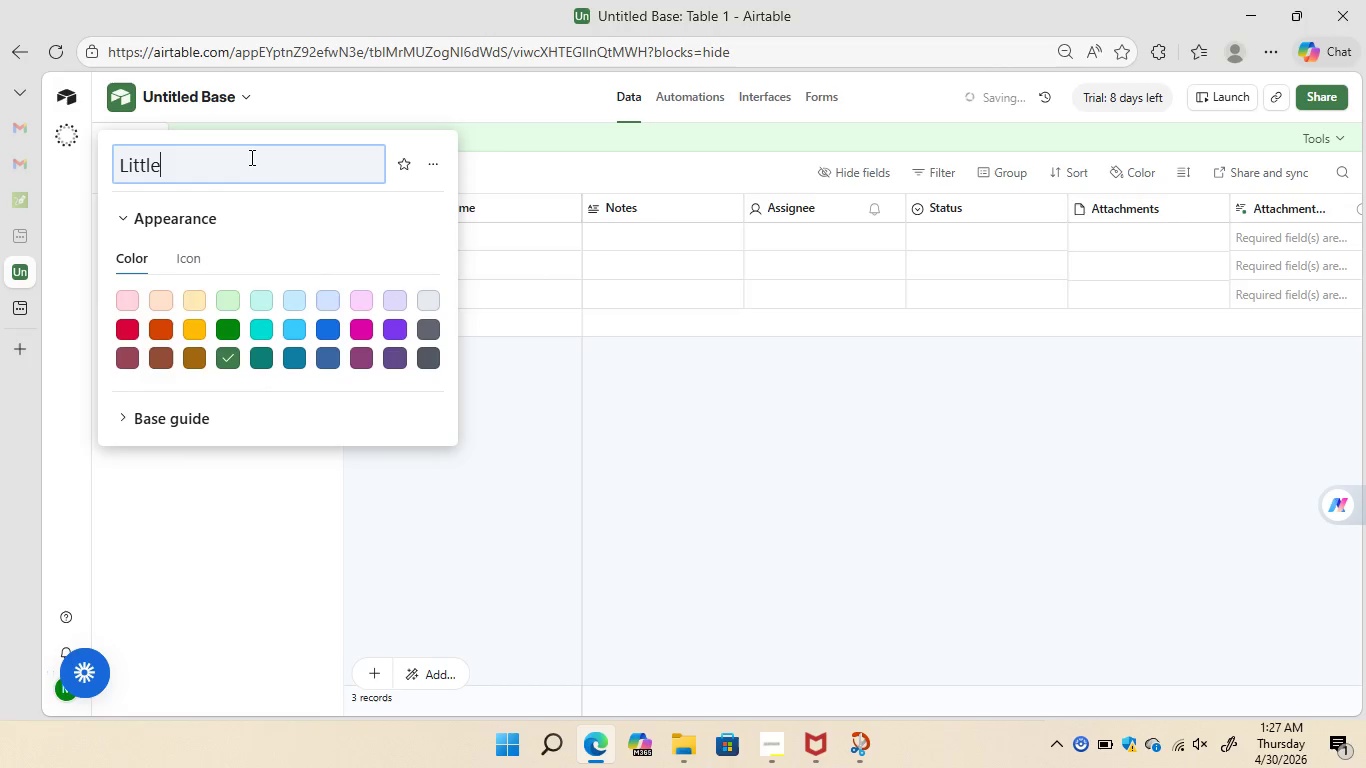 
wait(6.3)
 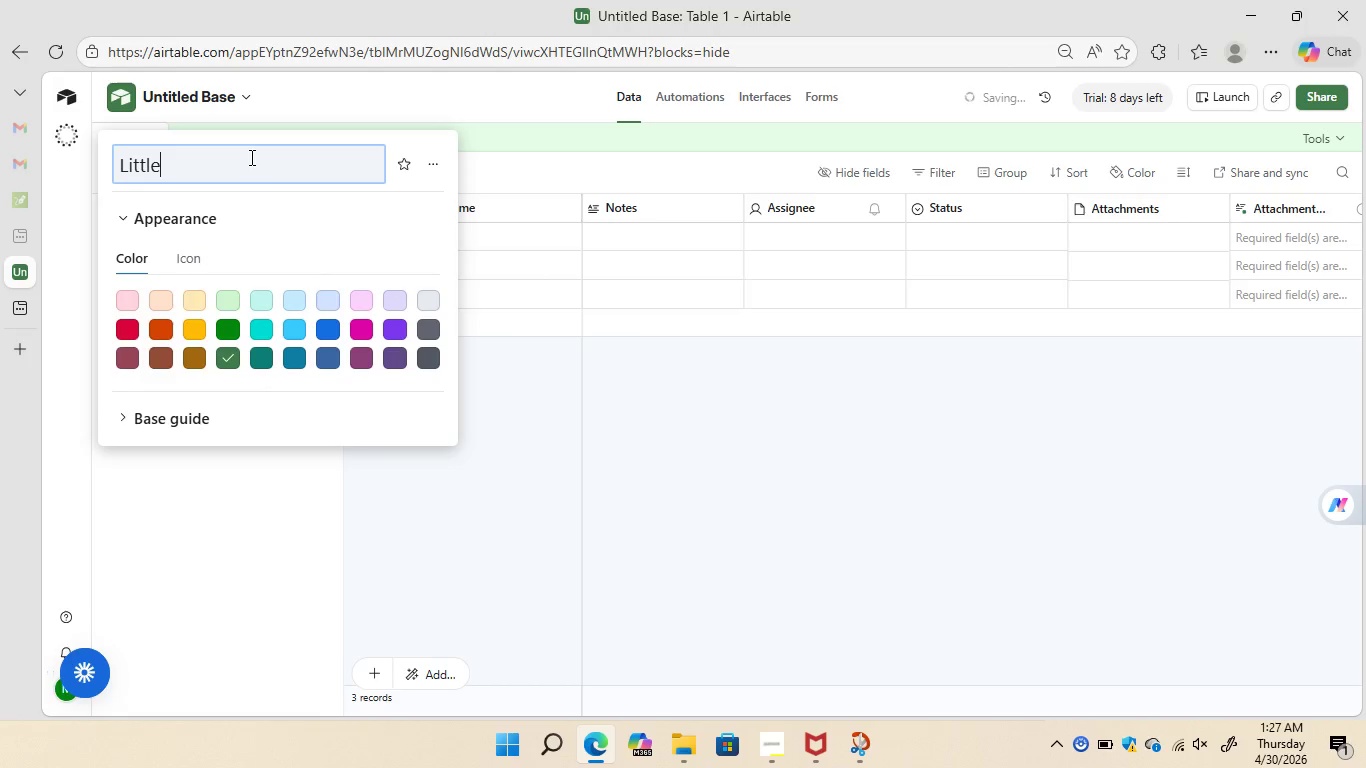 
key(Space)
 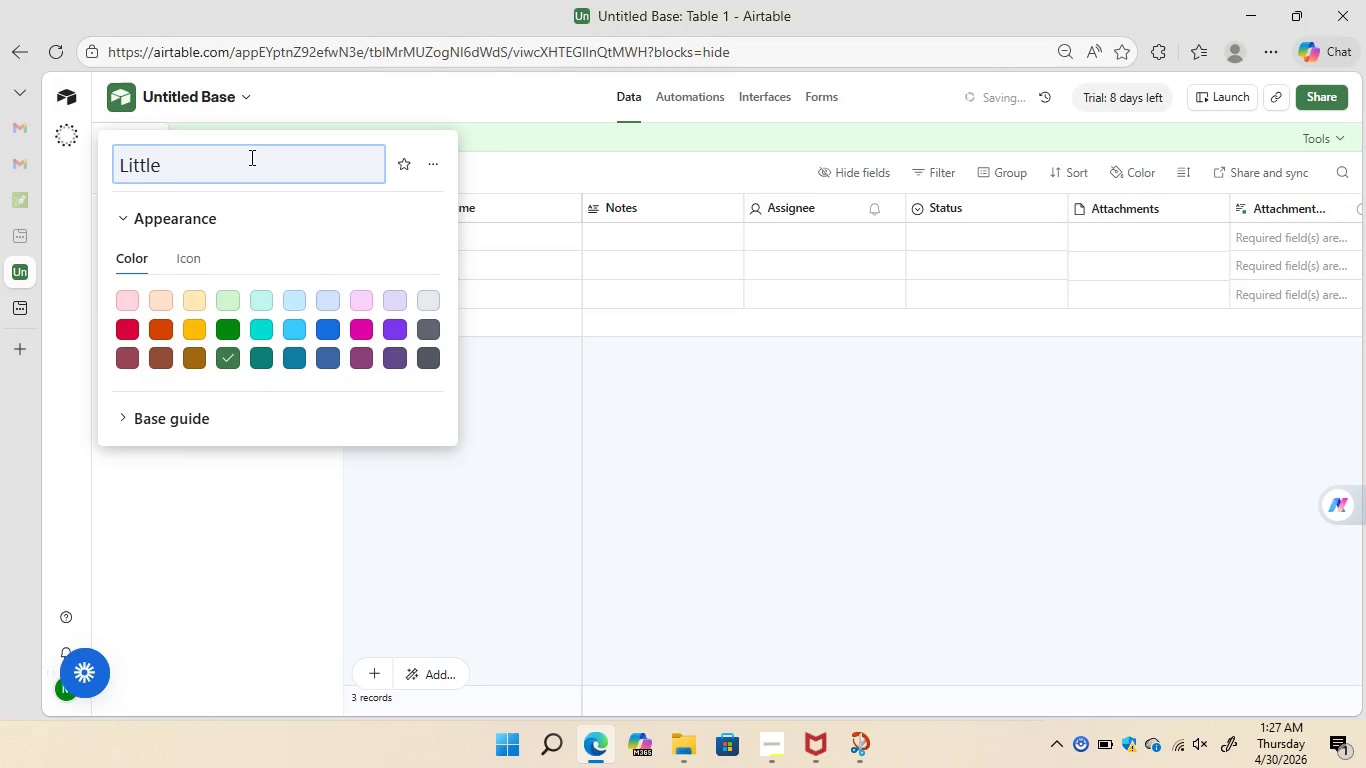 
key(Control+Shift+P)
 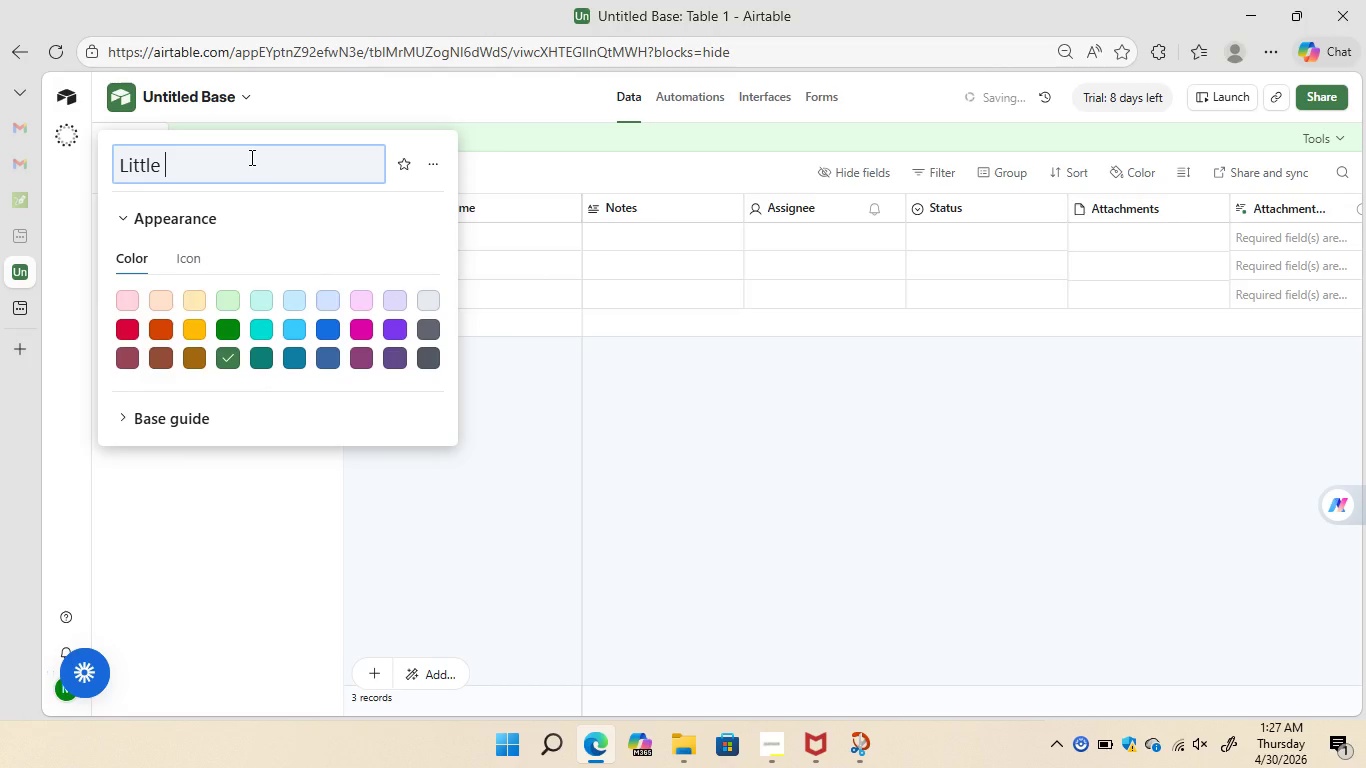 
key(Control+Shift+I)
 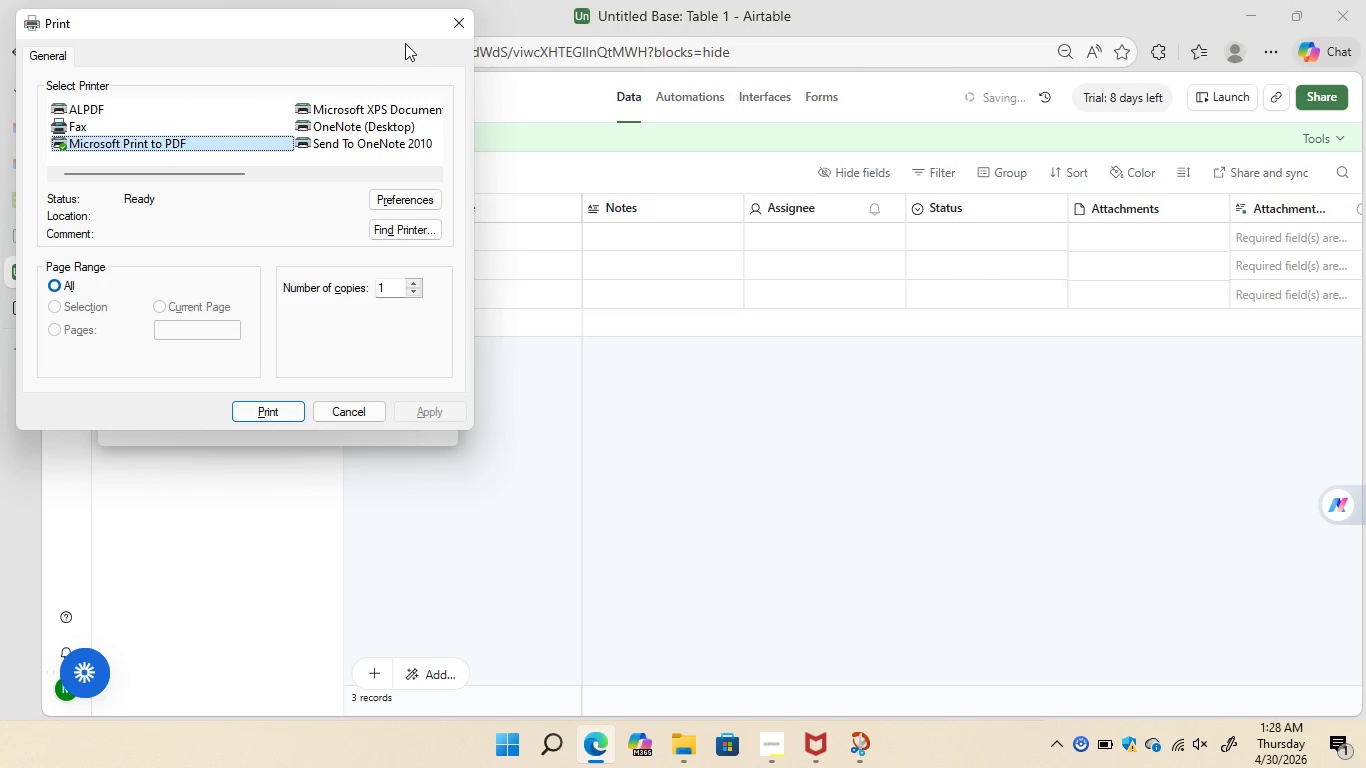 
left_click([452, 20])
 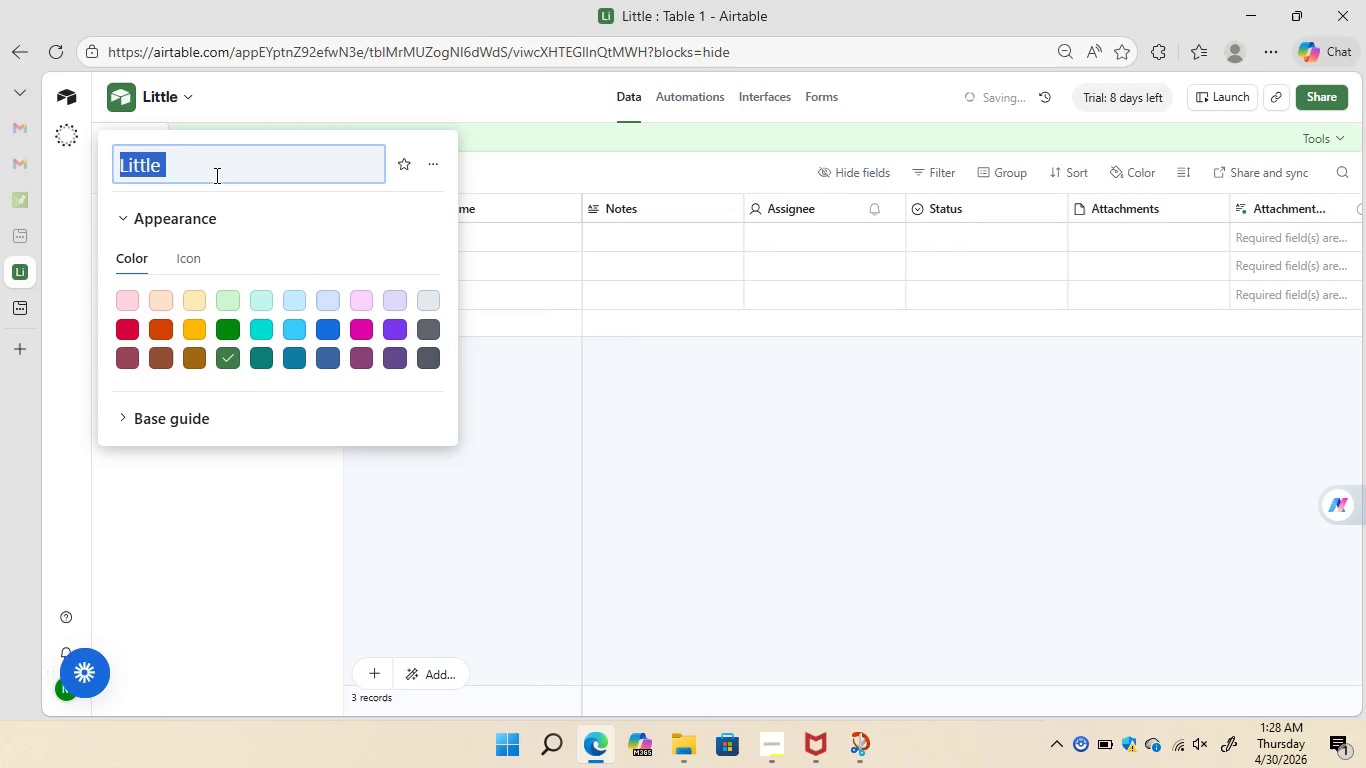 
left_click([215, 172])
 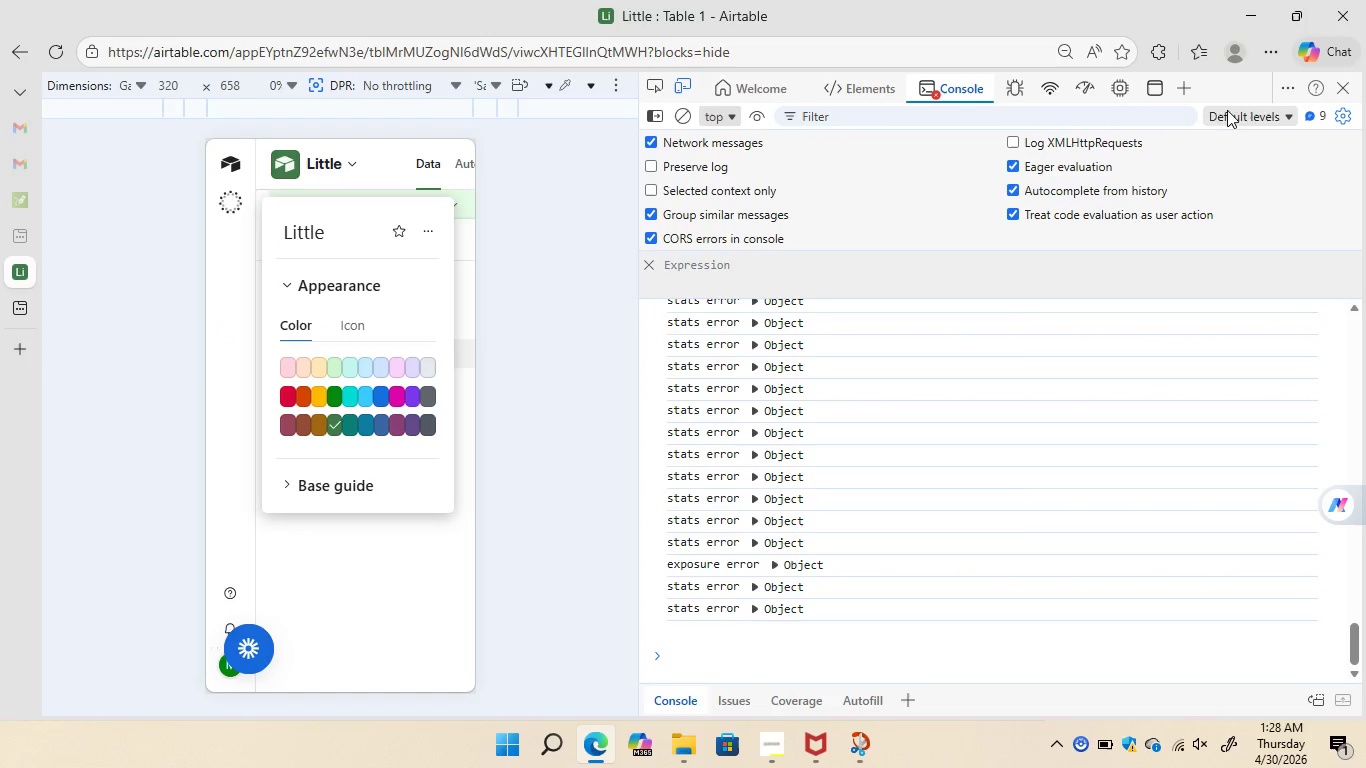 
left_click([1343, 83])
 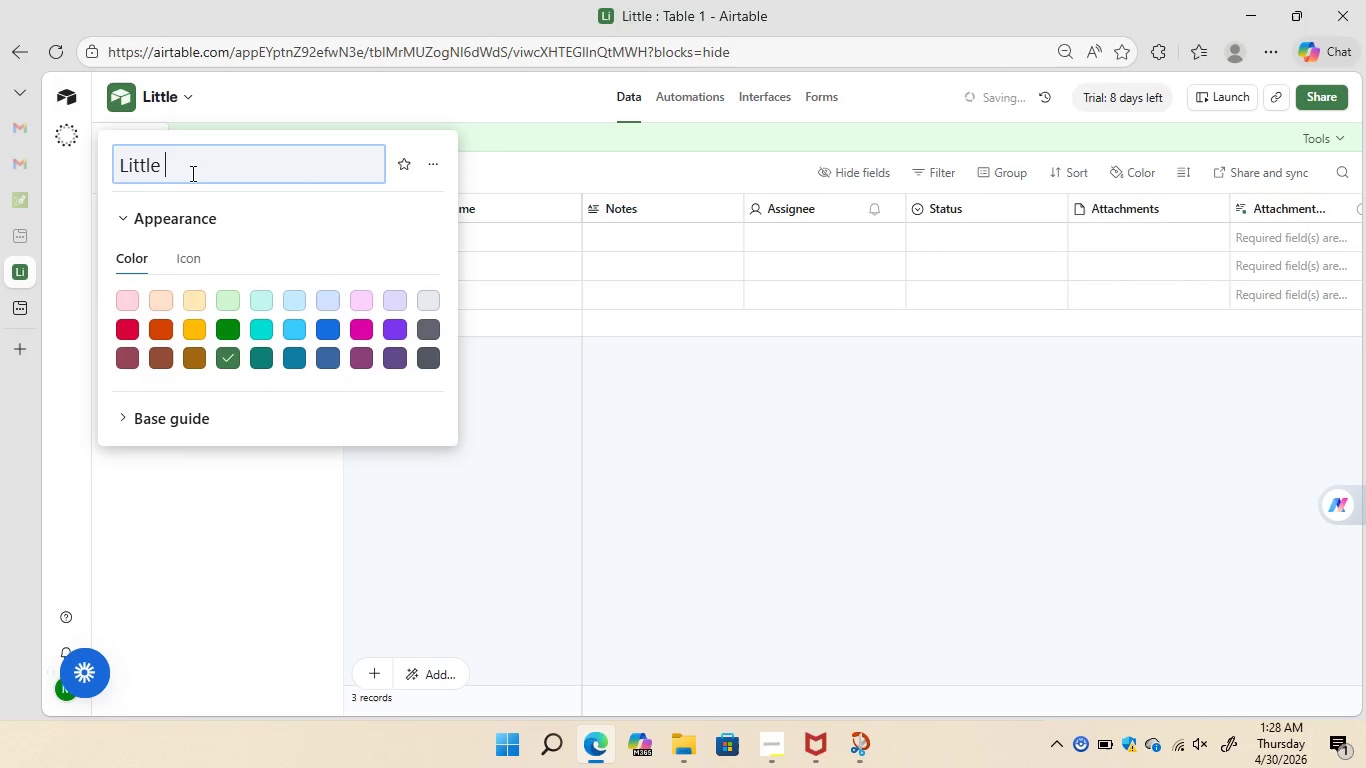 
wait(14.95)
 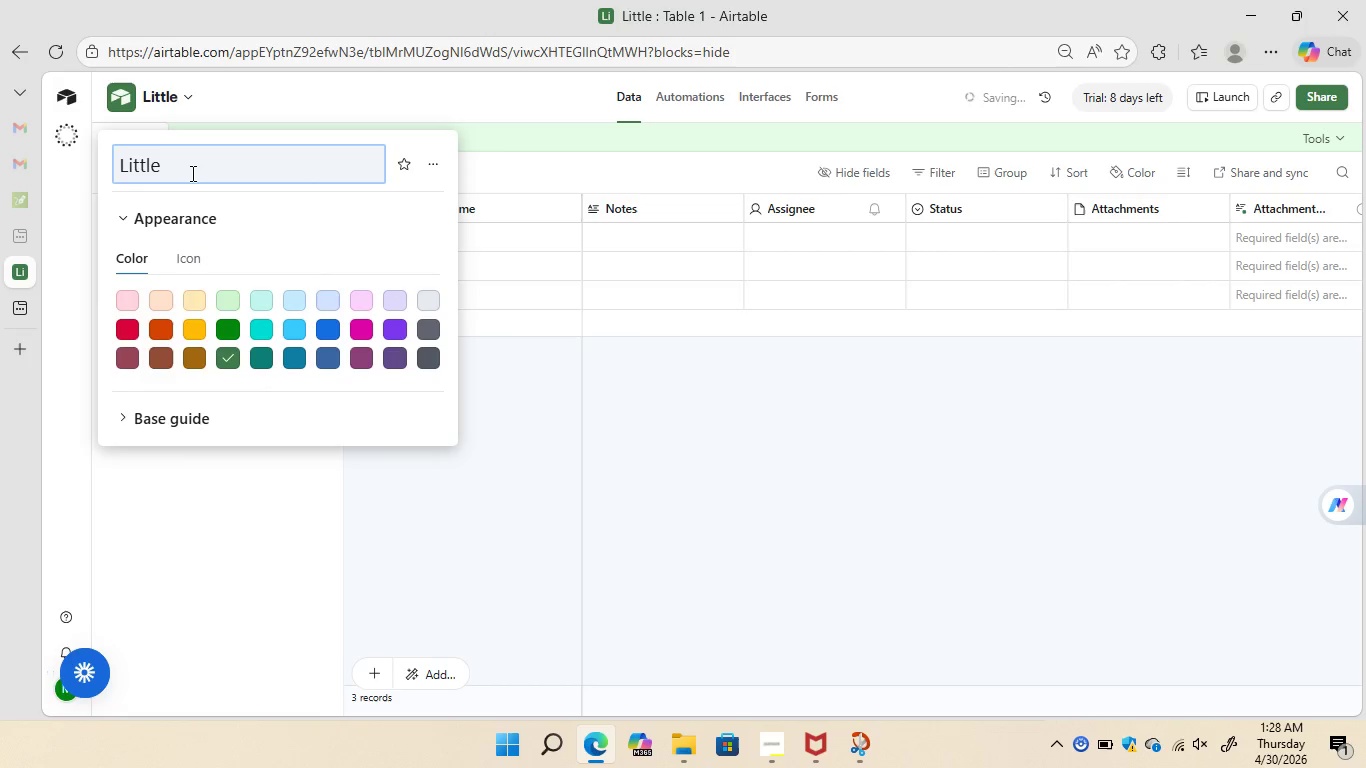 
type(Pines)
 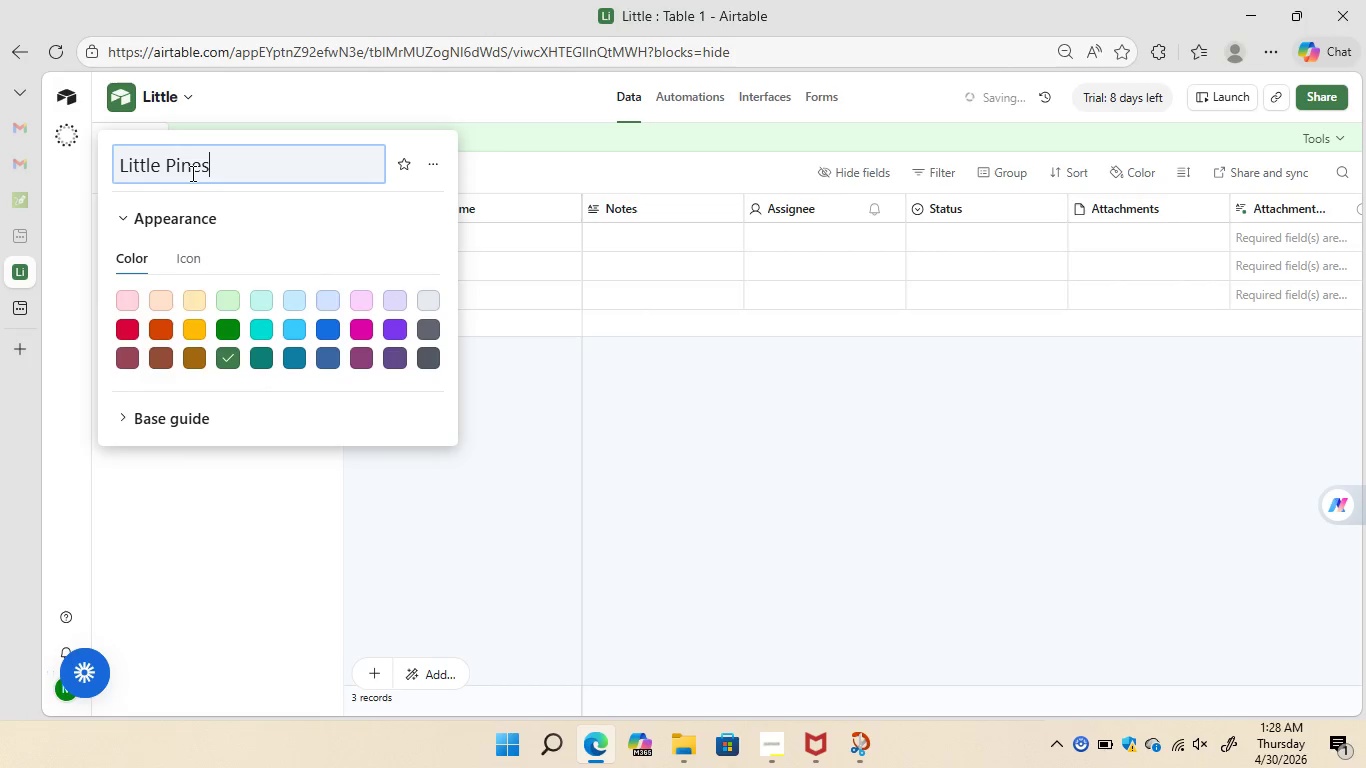 
type( Summer)
 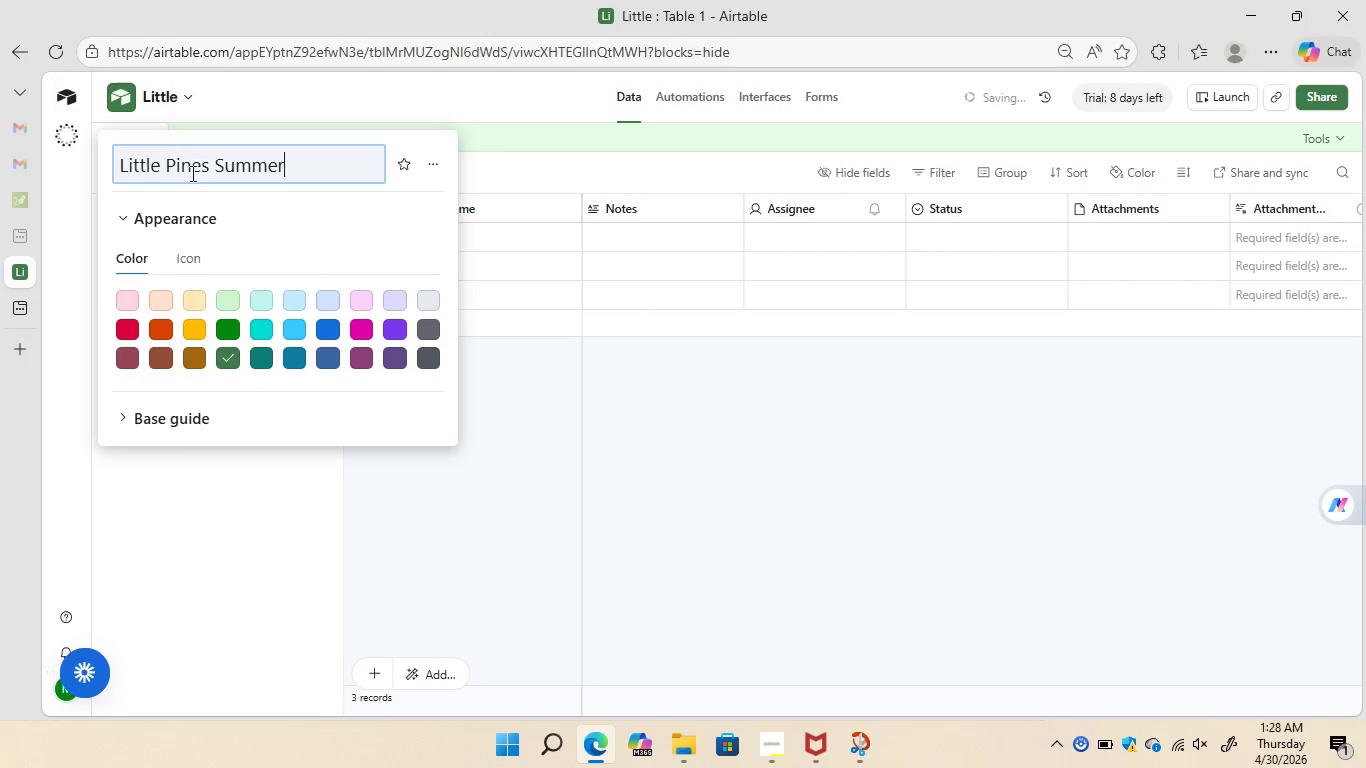 
type( Camp Leads)
 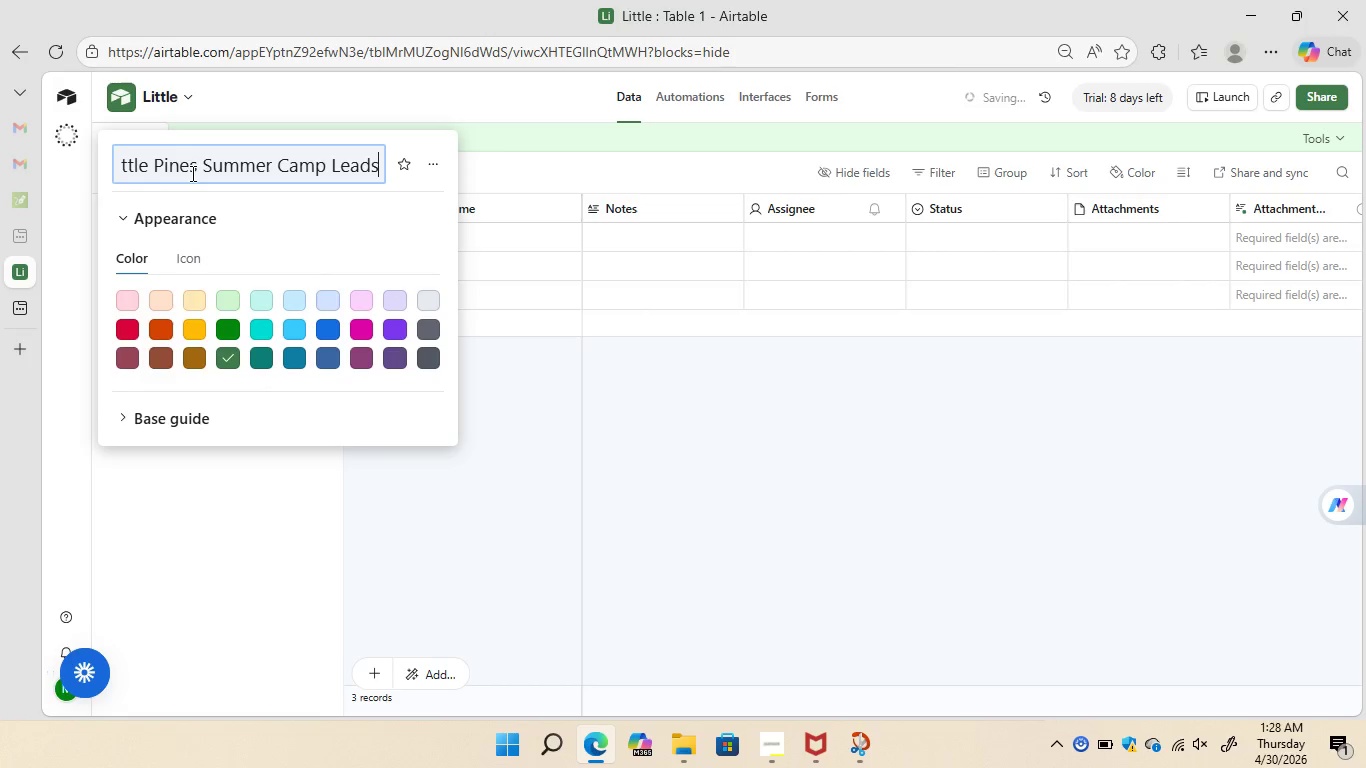 
key(Enter)
 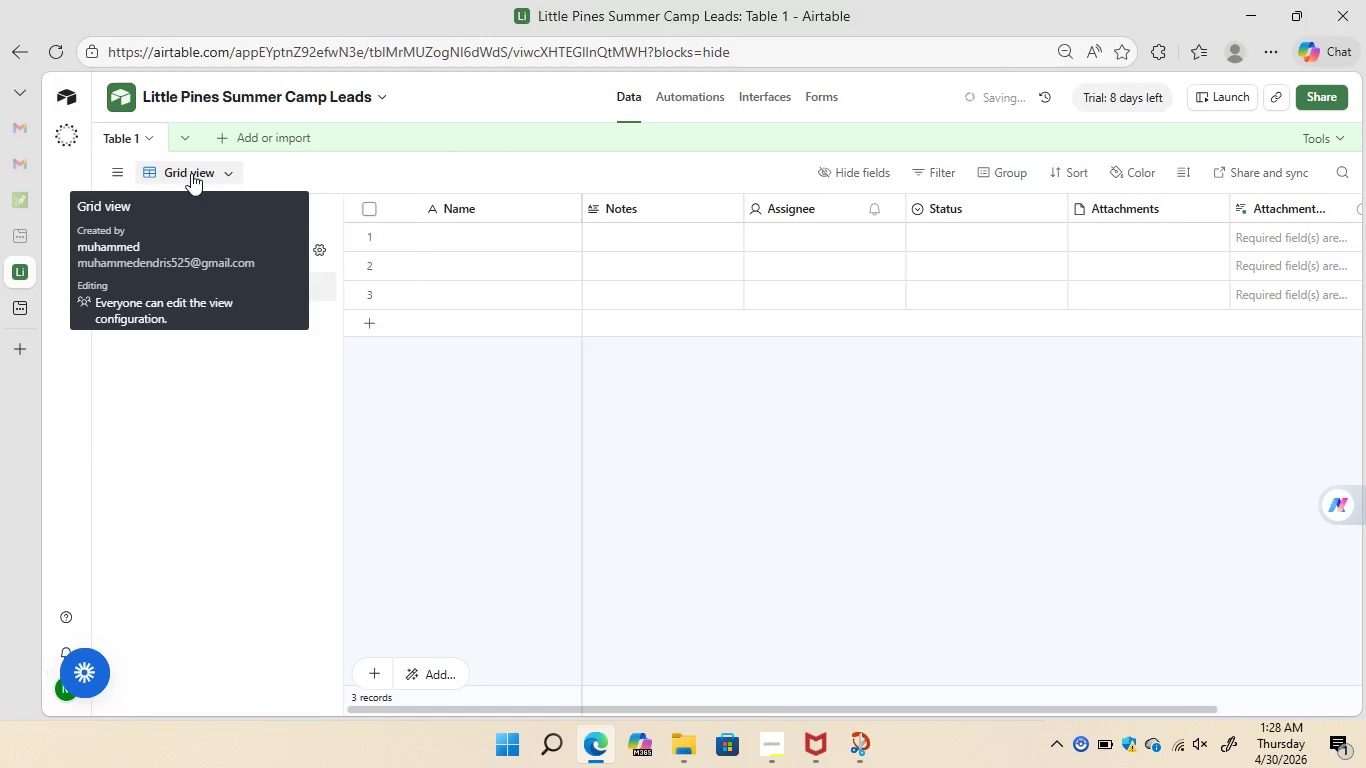 
wait(8.39)
 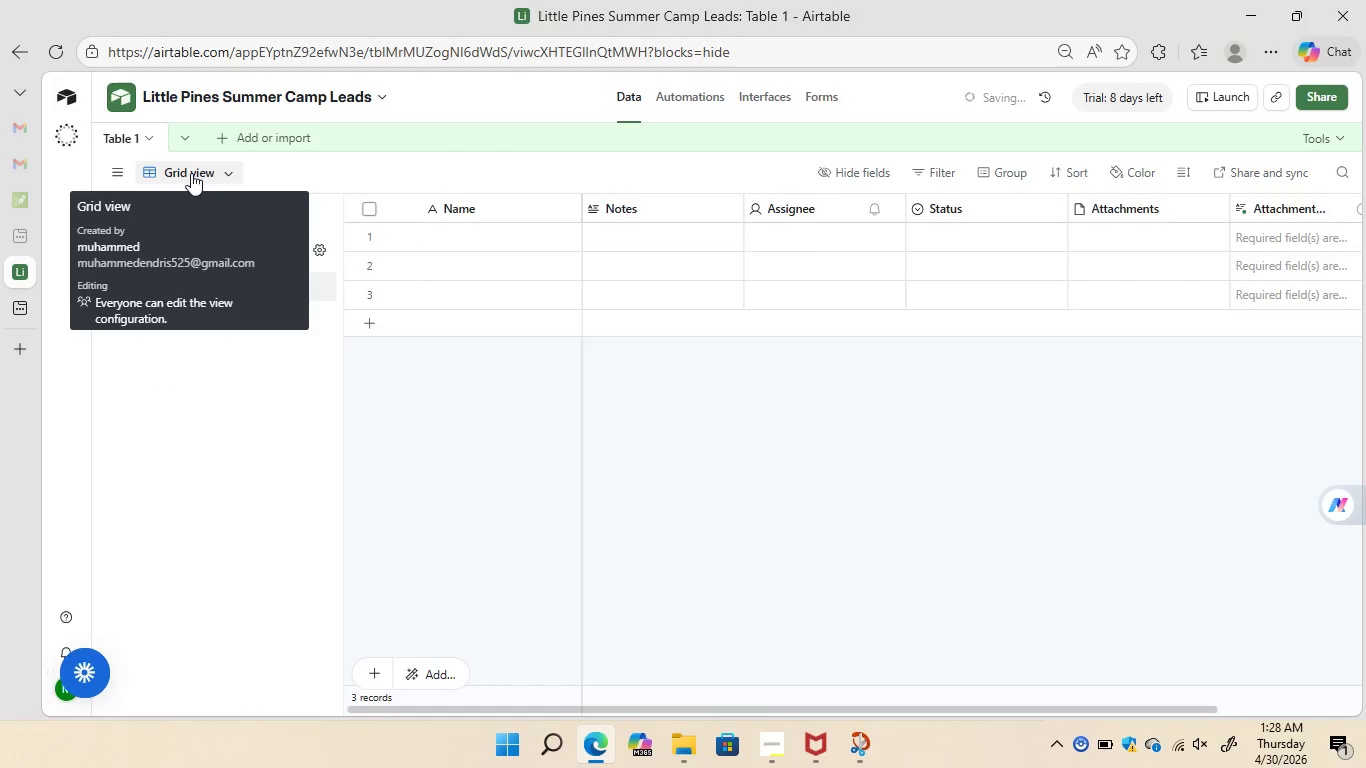 
left_click([121, 137])
 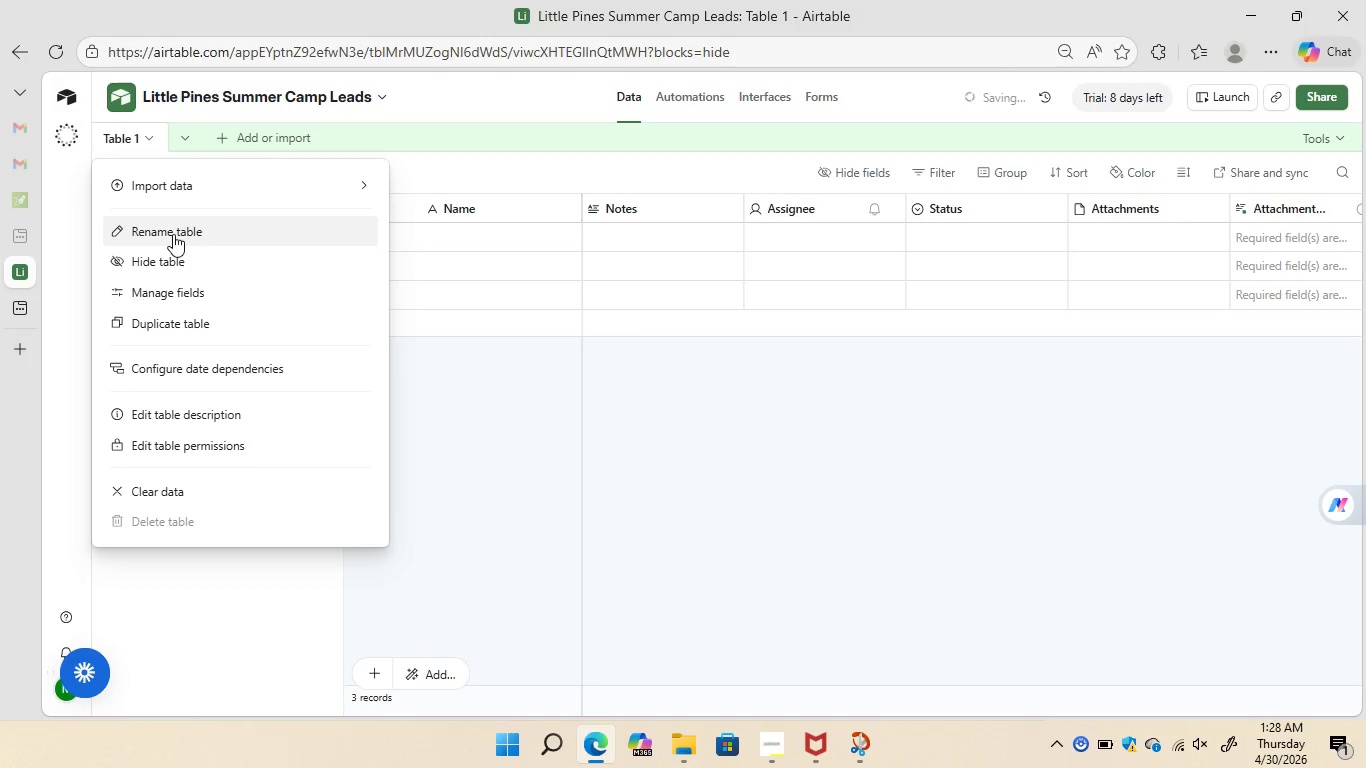 
left_click([173, 234])
 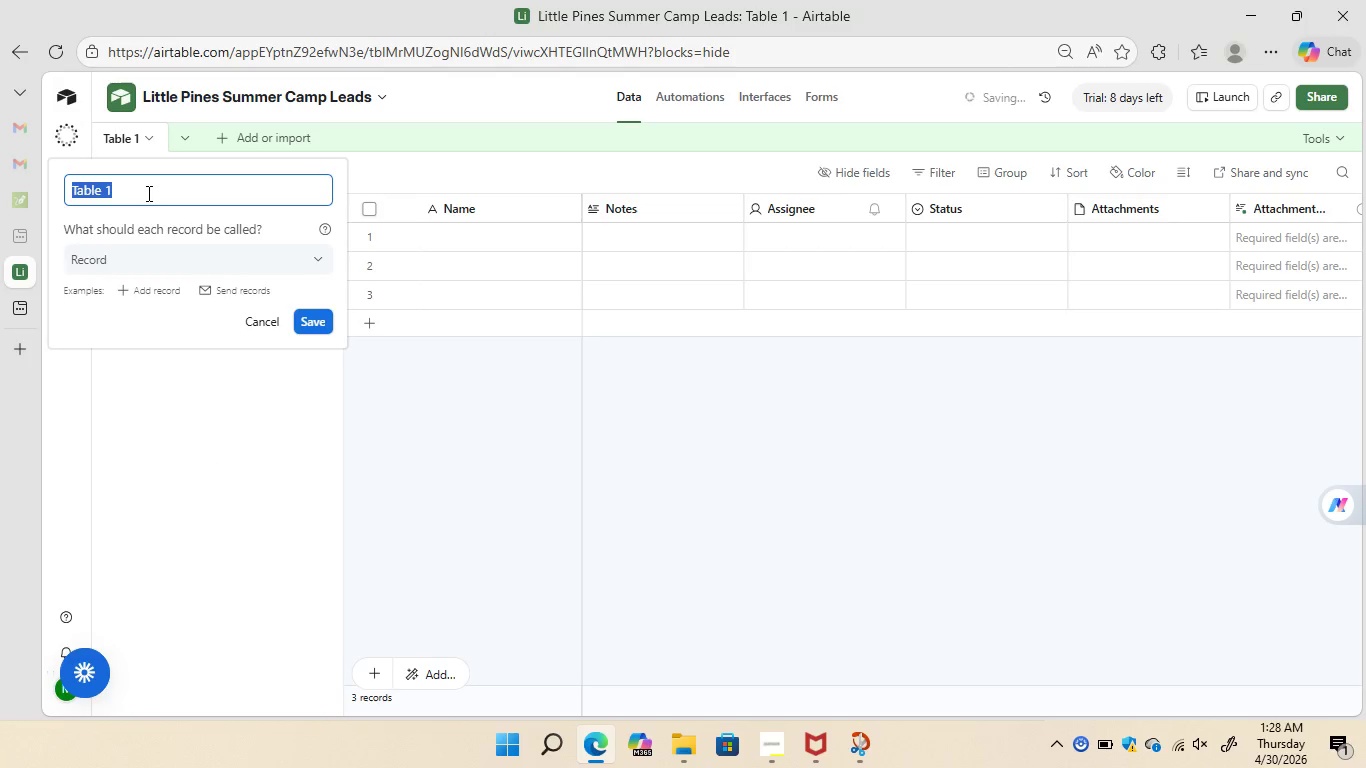 
key(Backspace)
 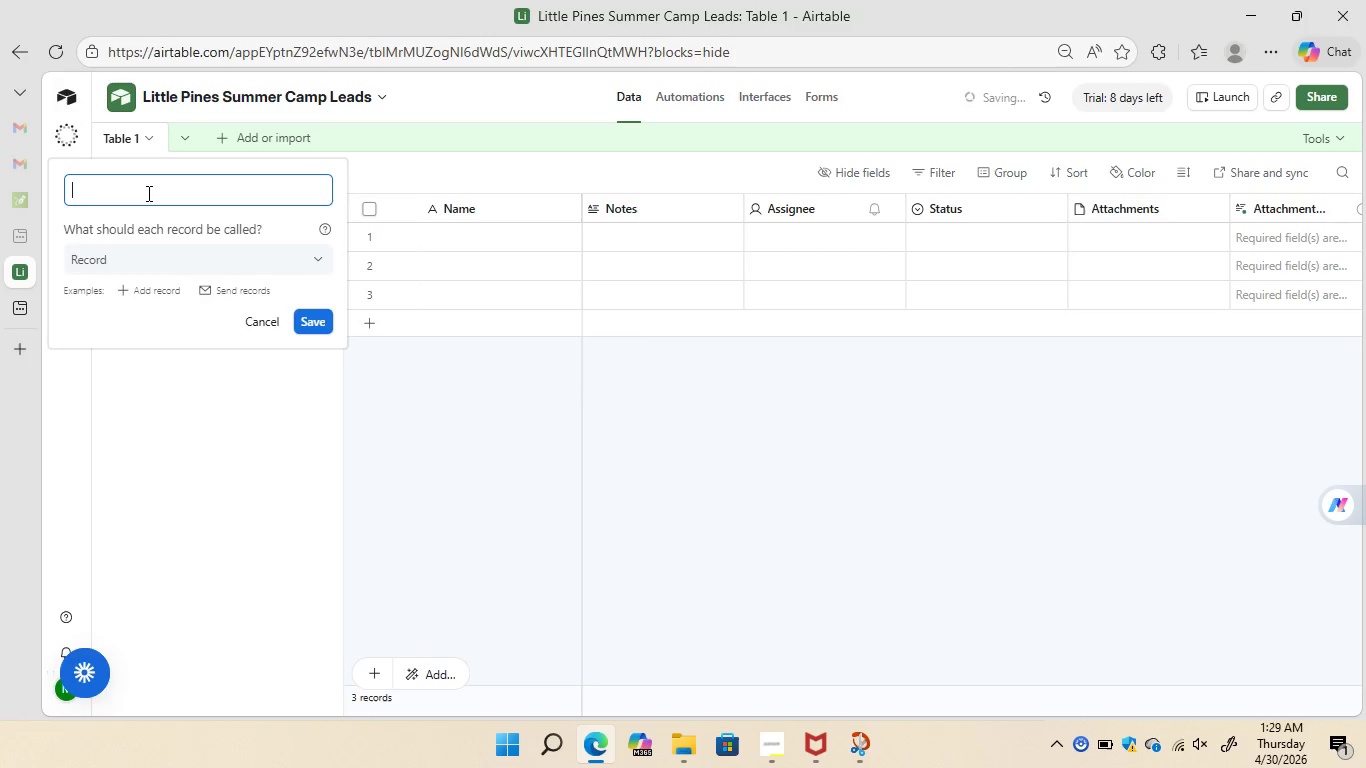 
wait(5.42)
 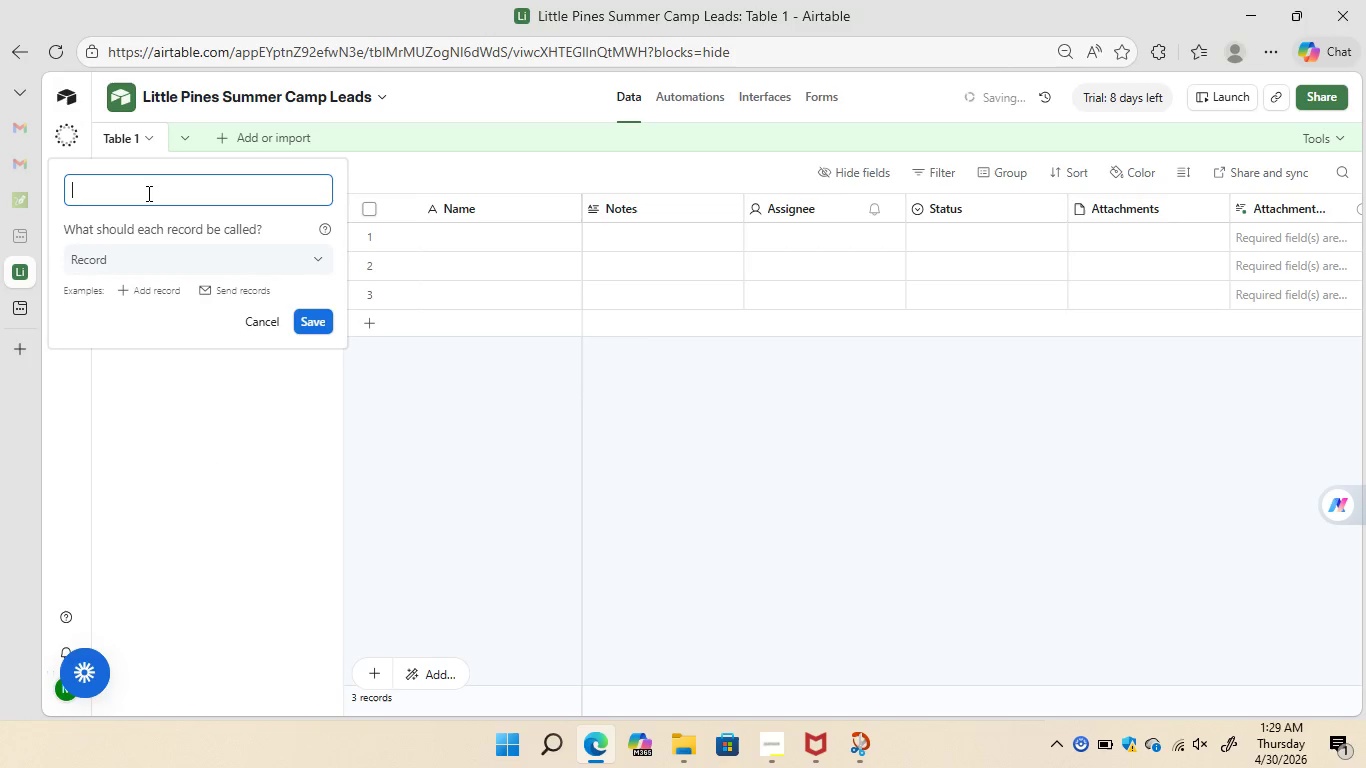 
type(Lead Intake)
 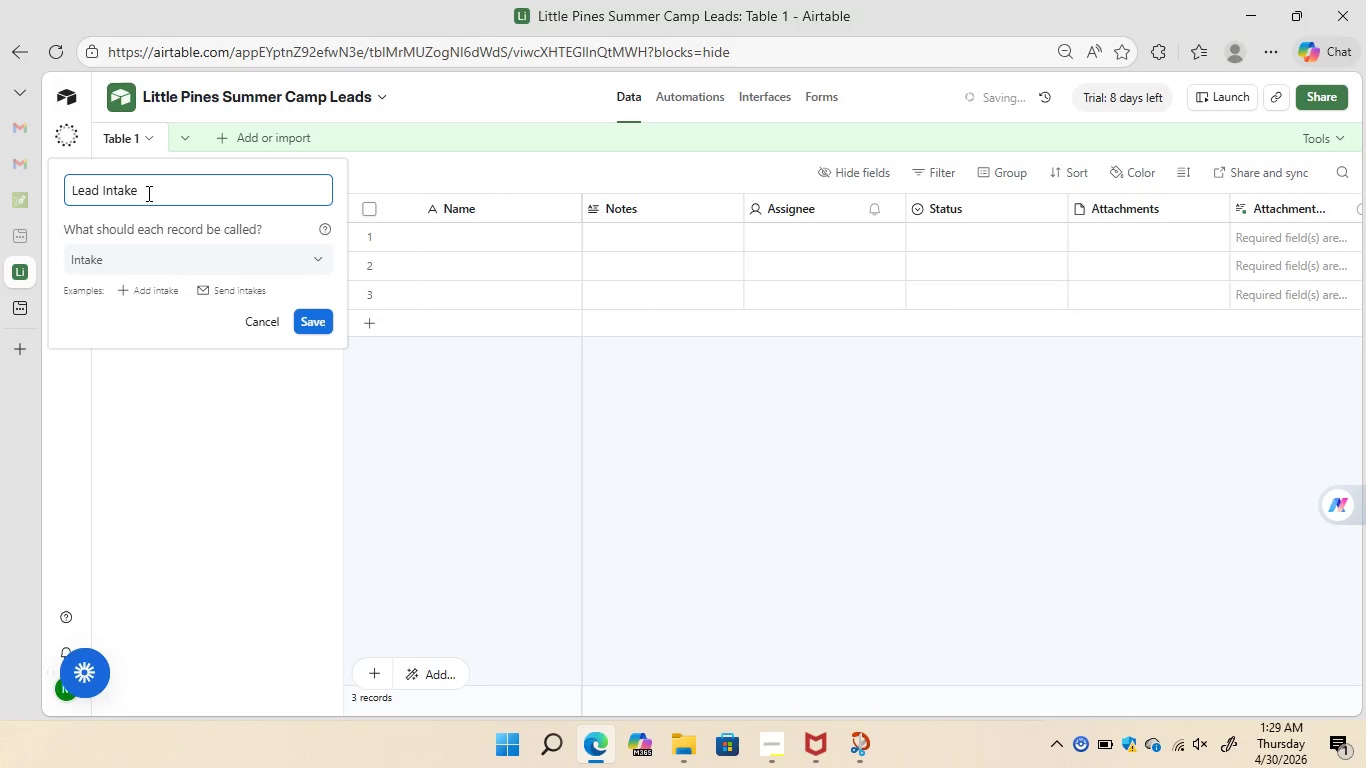 
key(Enter)
 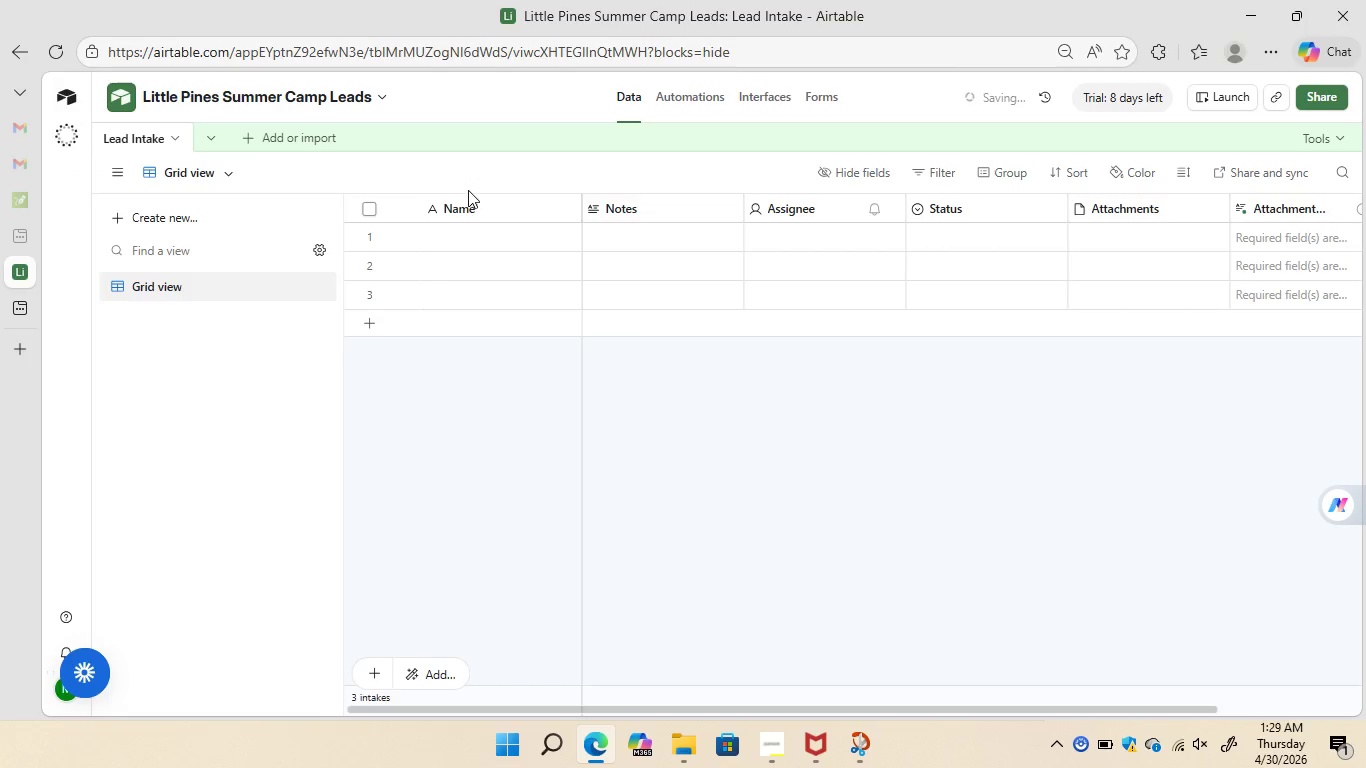 
wait(5.44)
 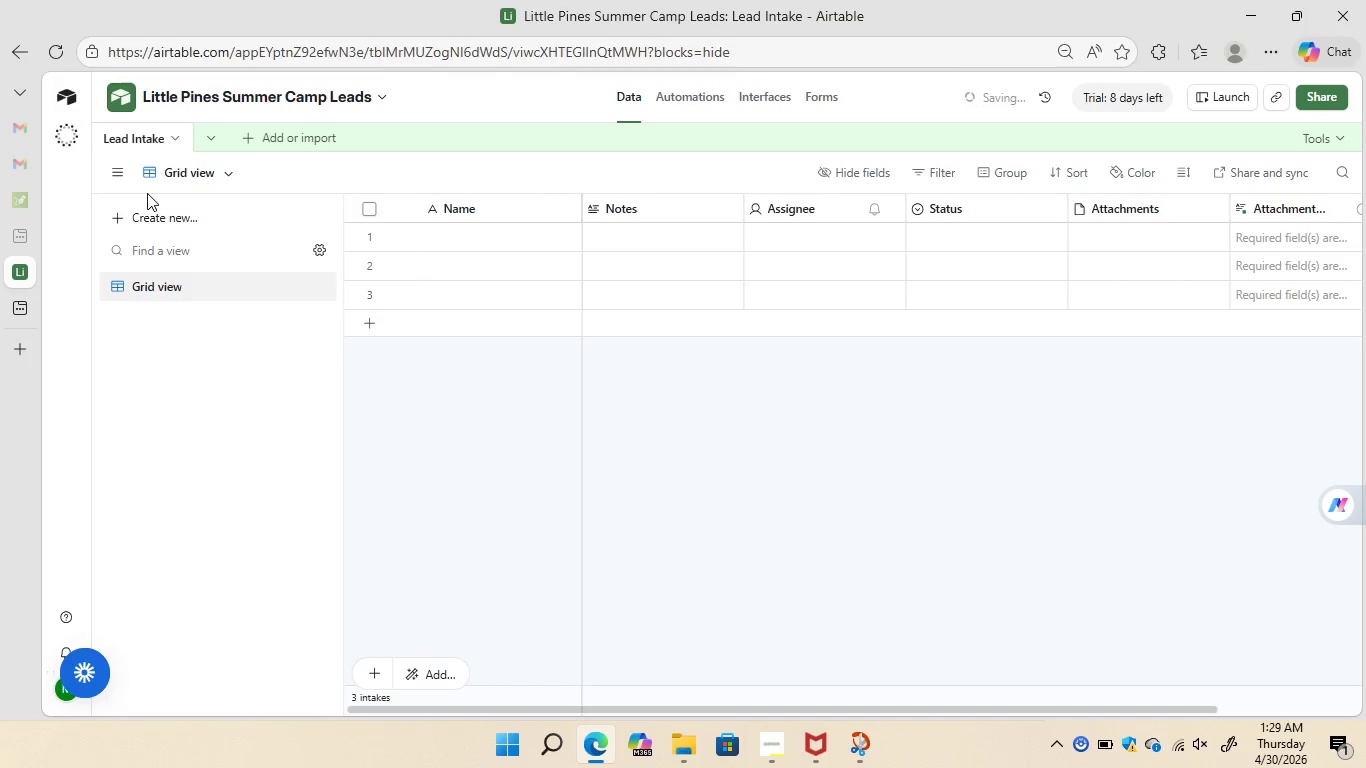 
right_click([462, 207])
 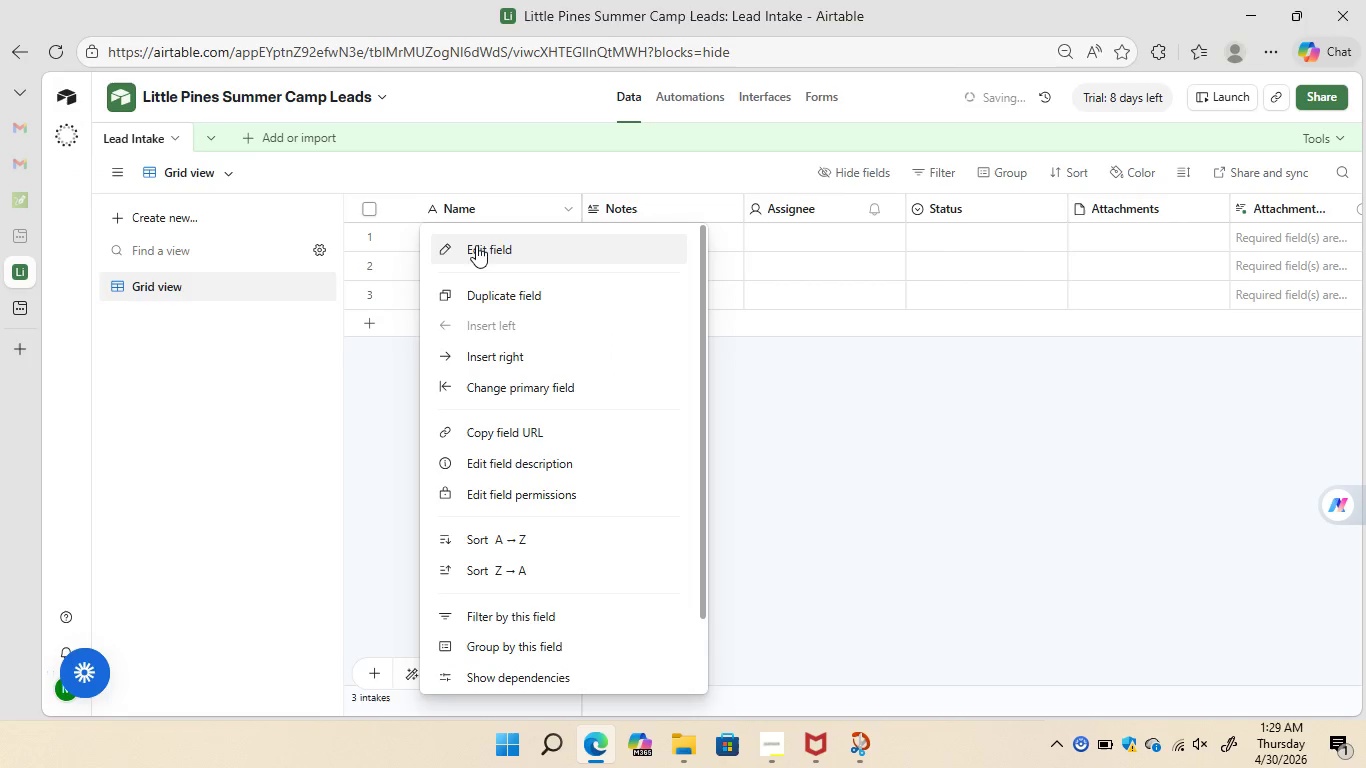 
left_click([476, 245])
 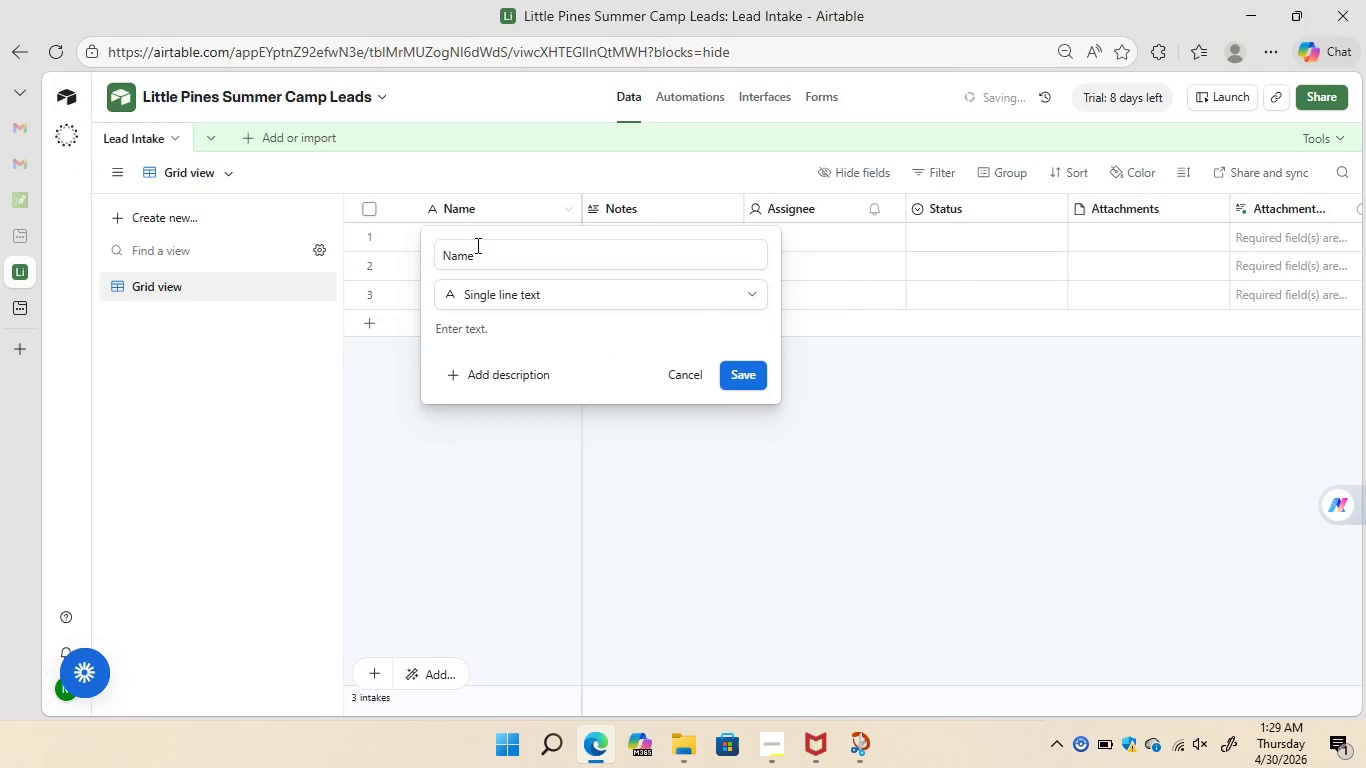 
left_click([476, 245])
 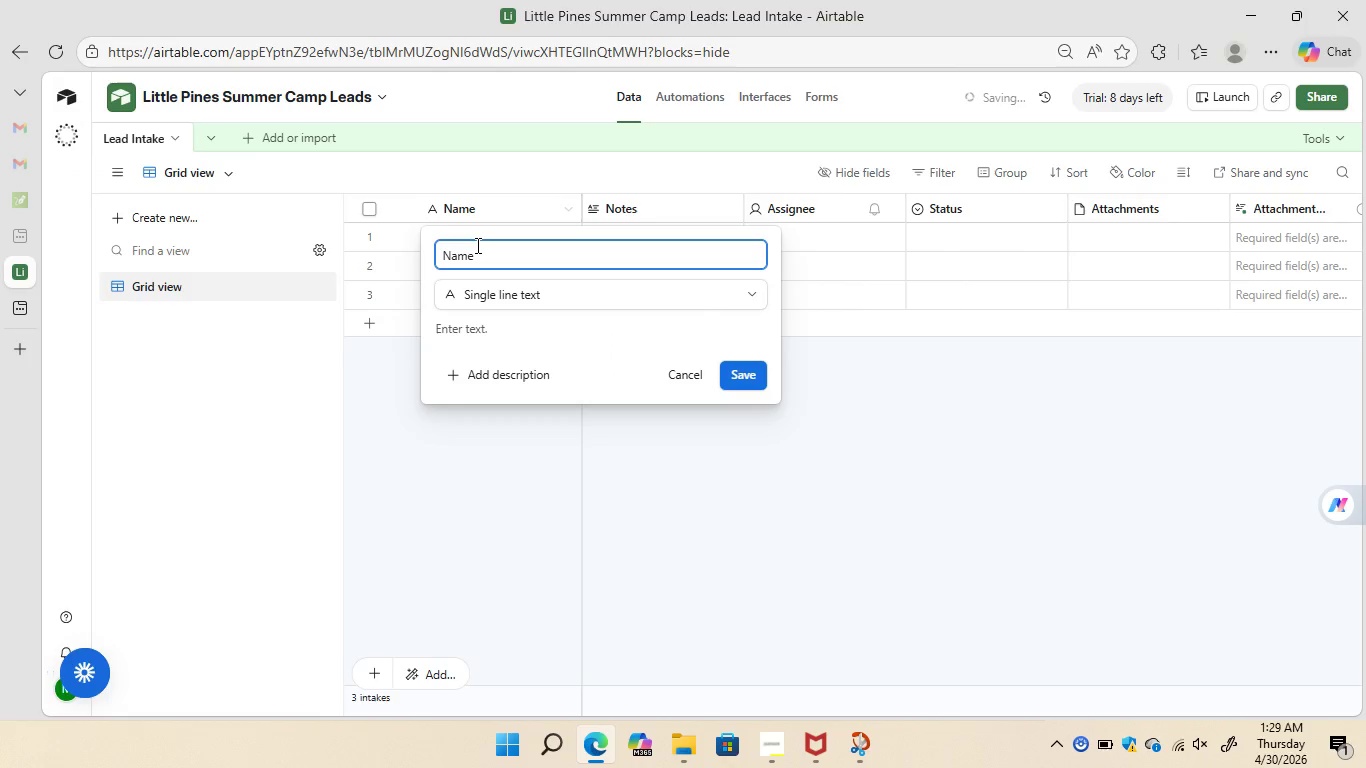 
key(Backspace)
key(Backspace)
key(Backspace)
key(Backspace)
type(Parent)
 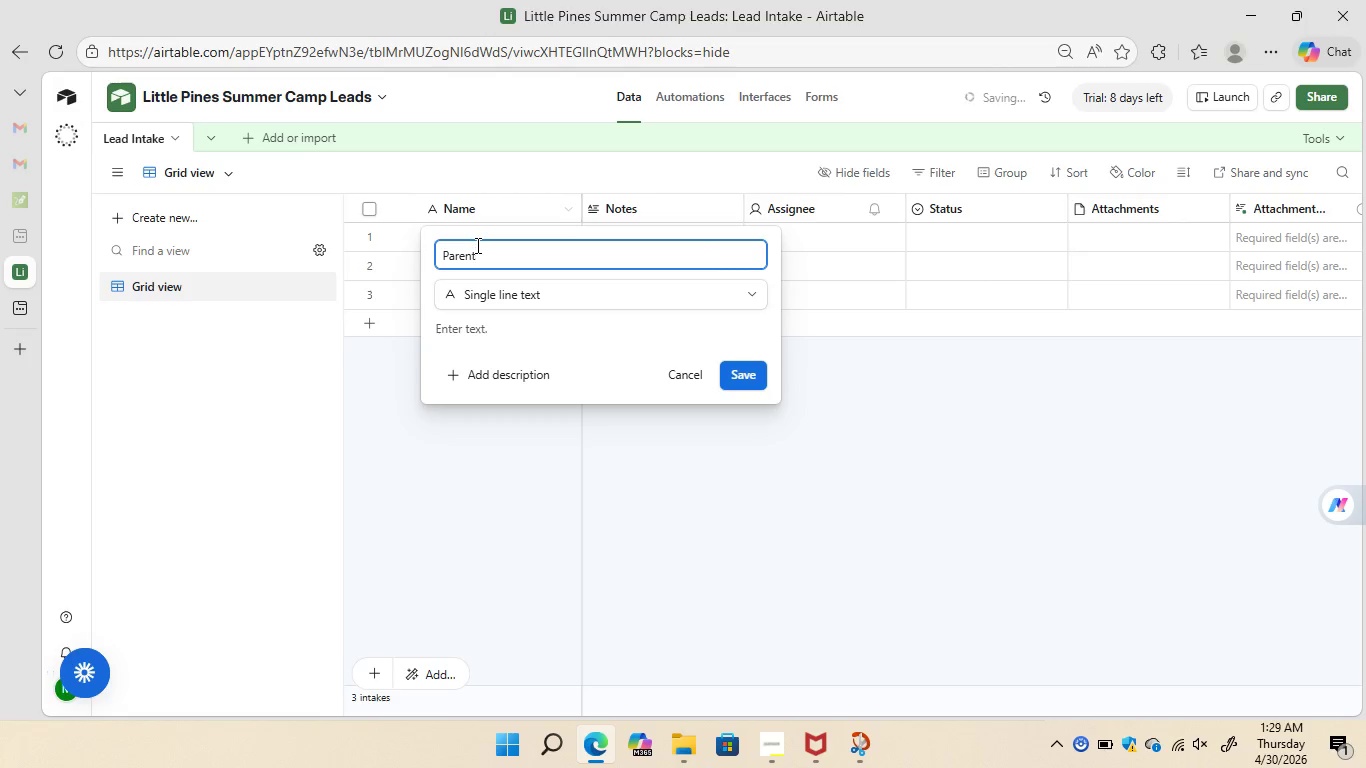 
wait(7.17)
 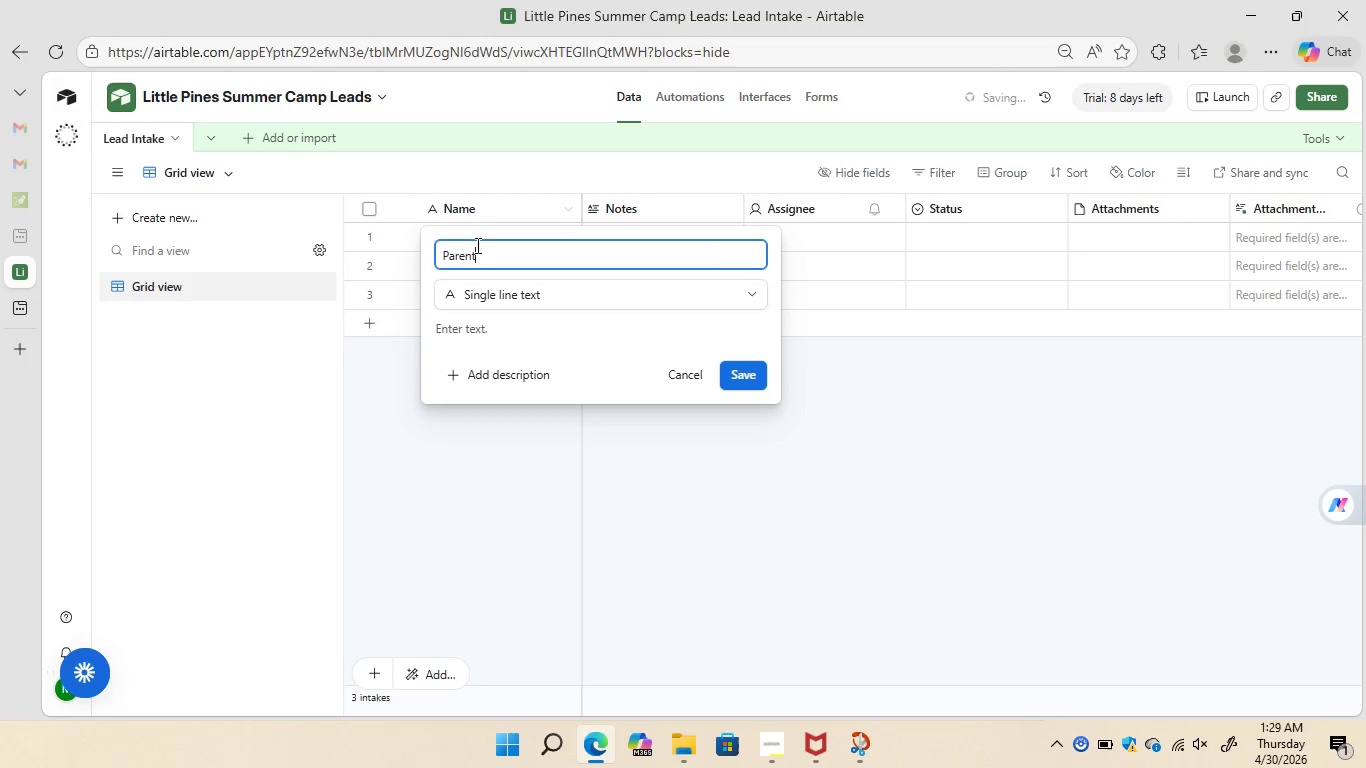 
type( Name)
 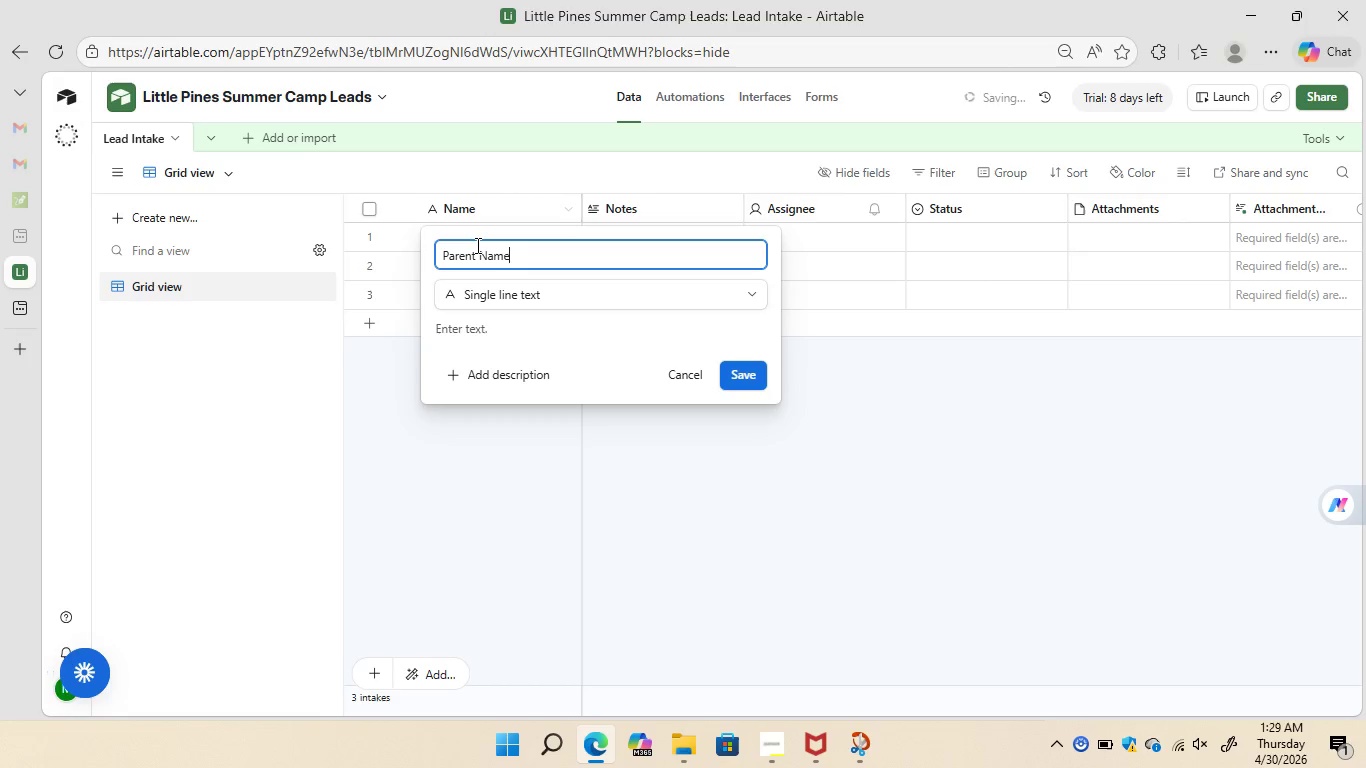 
left_click([744, 372])
 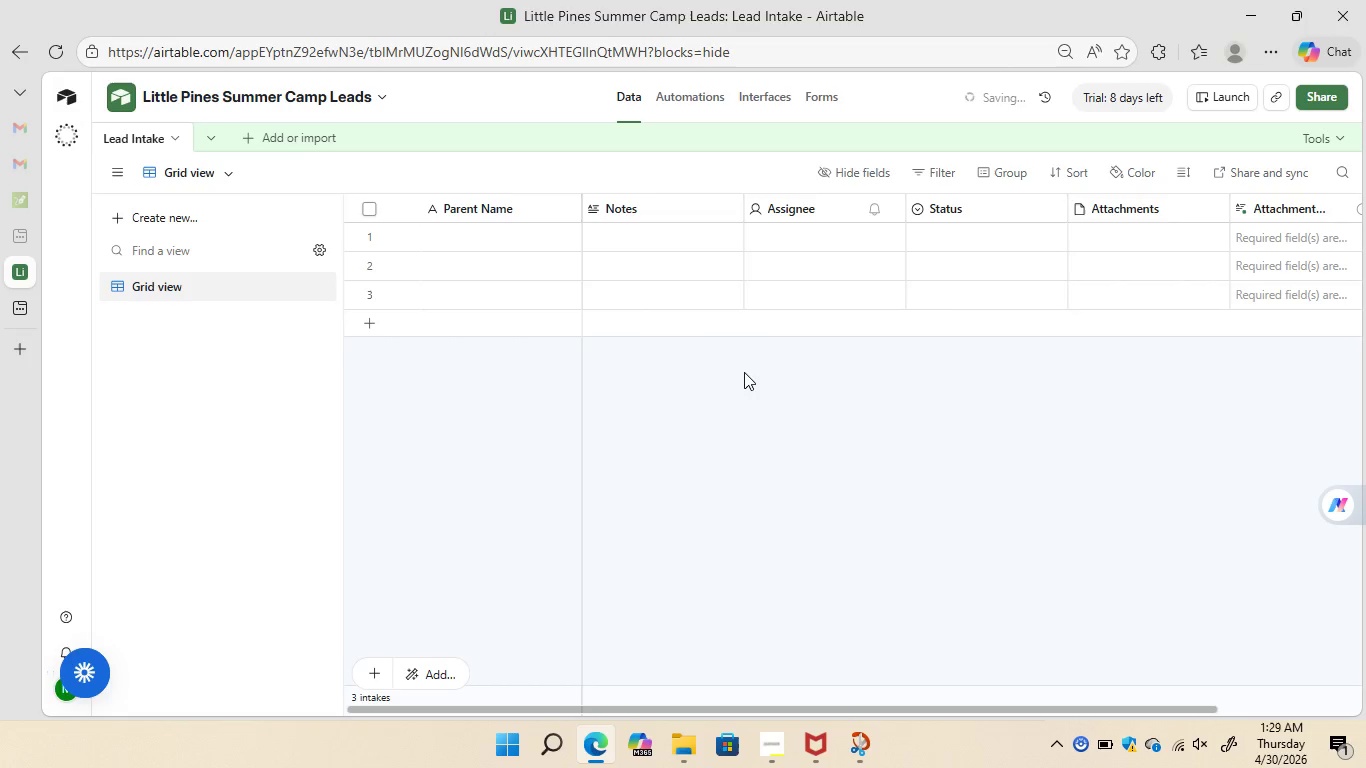 
wait(7.08)
 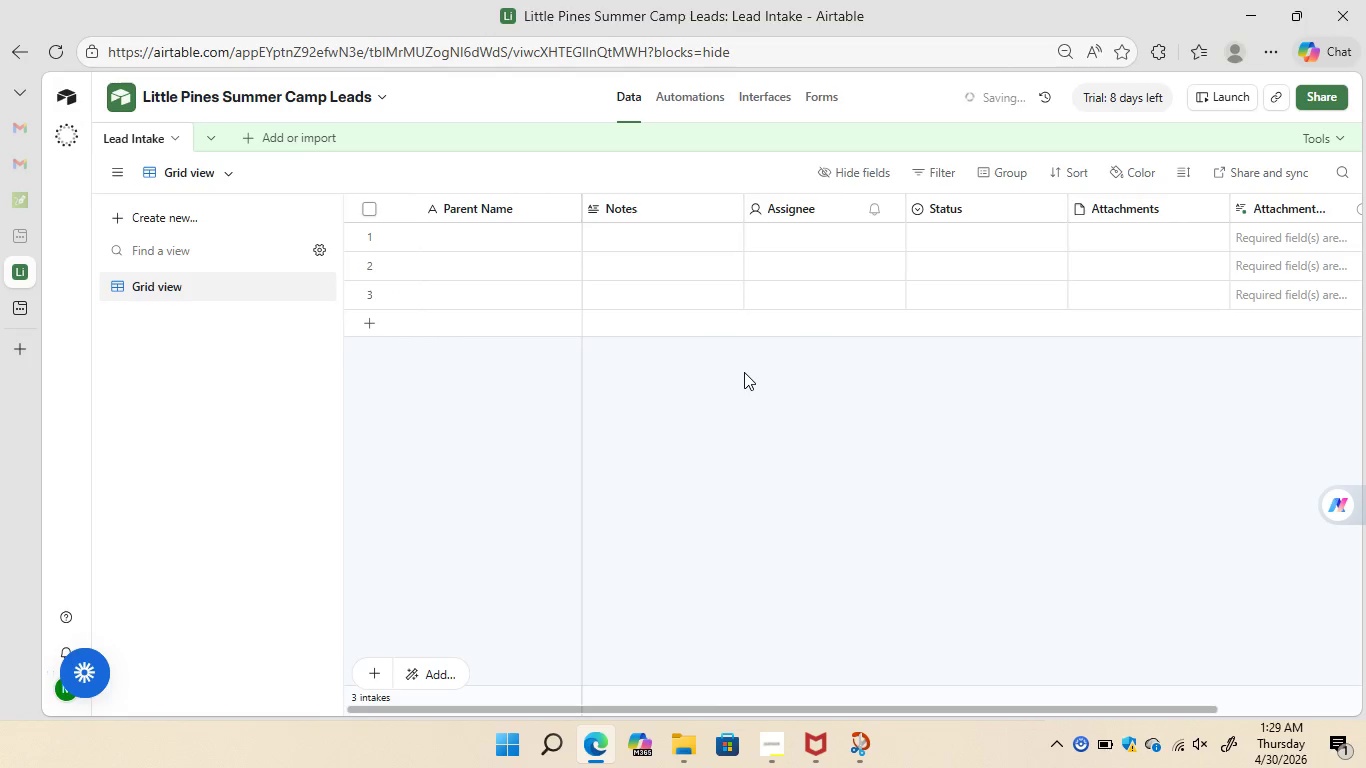 
right_click([633, 198])
 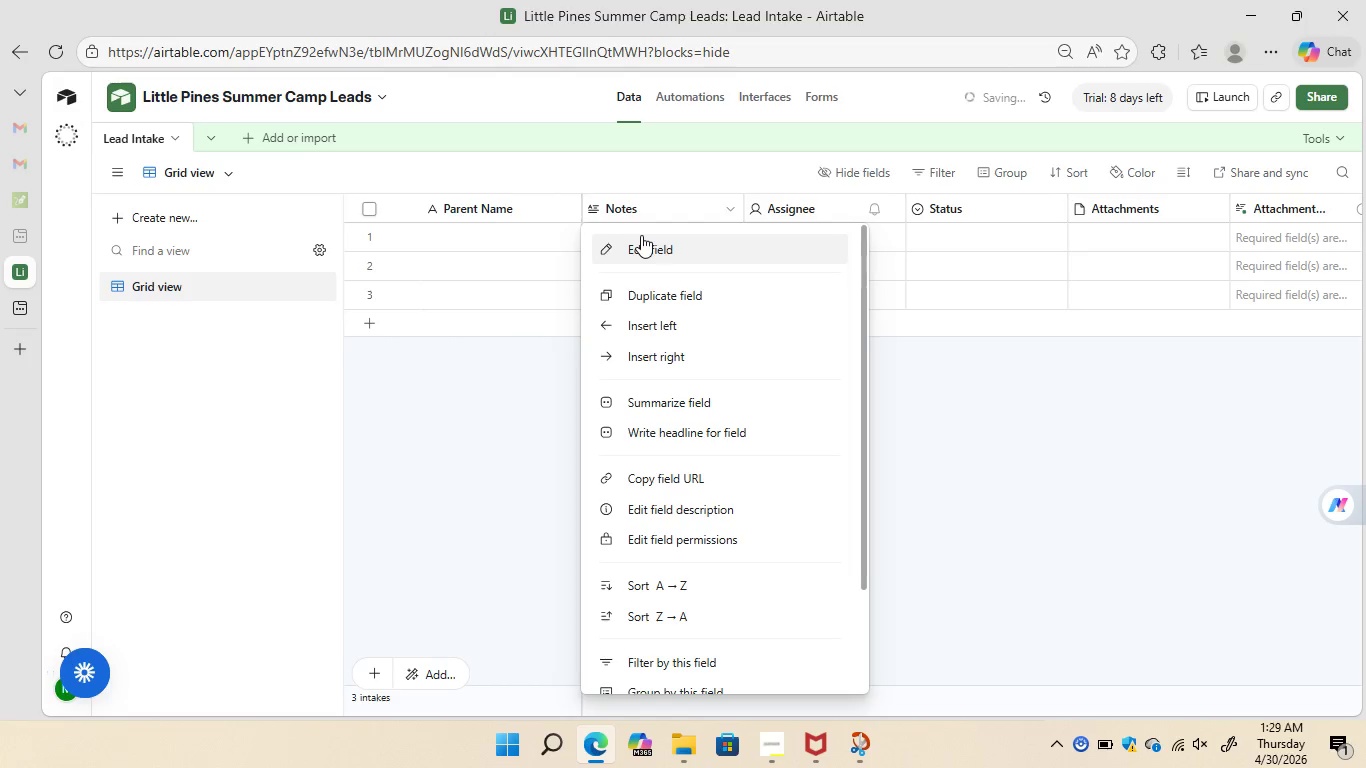 
left_click([641, 235])
 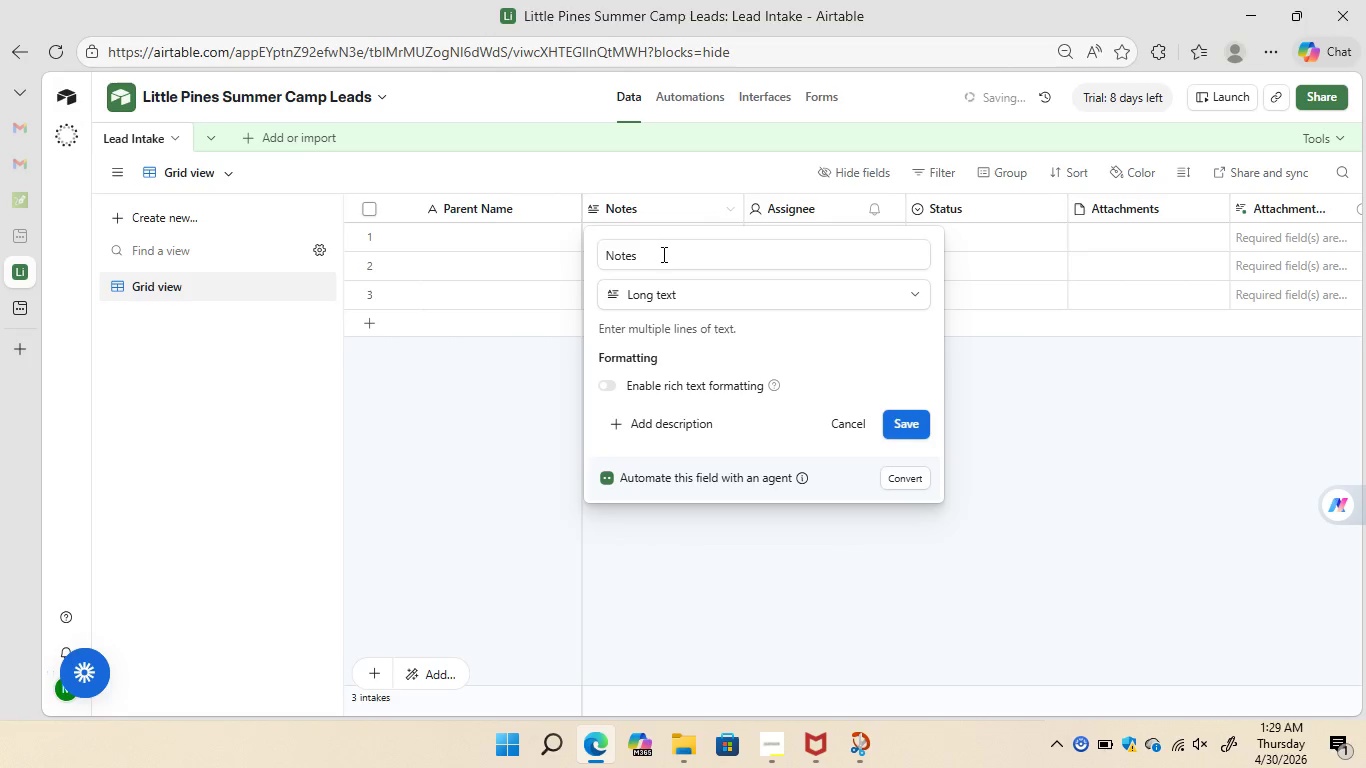 
left_click([665, 258])
 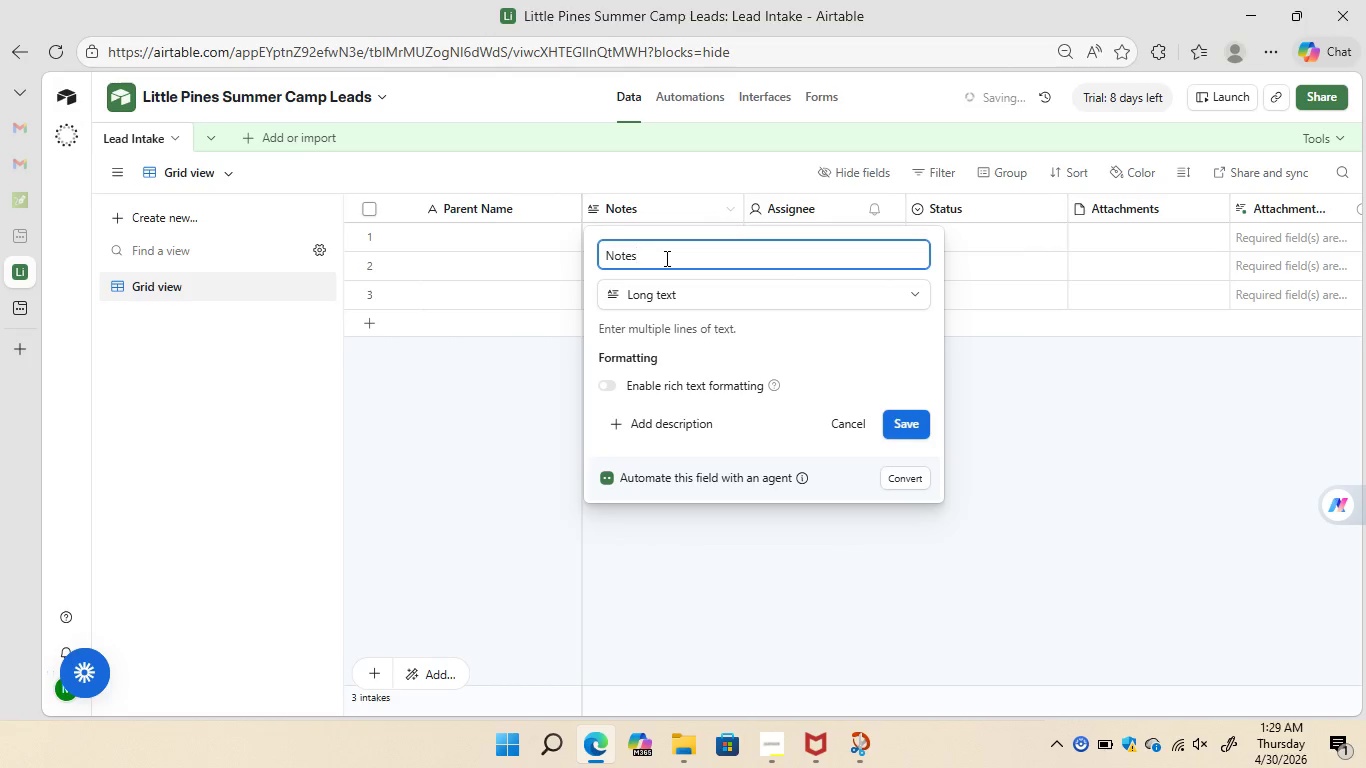 
key(Backspace)
key(Backspace)
key(Backspace)
key(Backspace)
key(Backspace)
type(Child Name)
 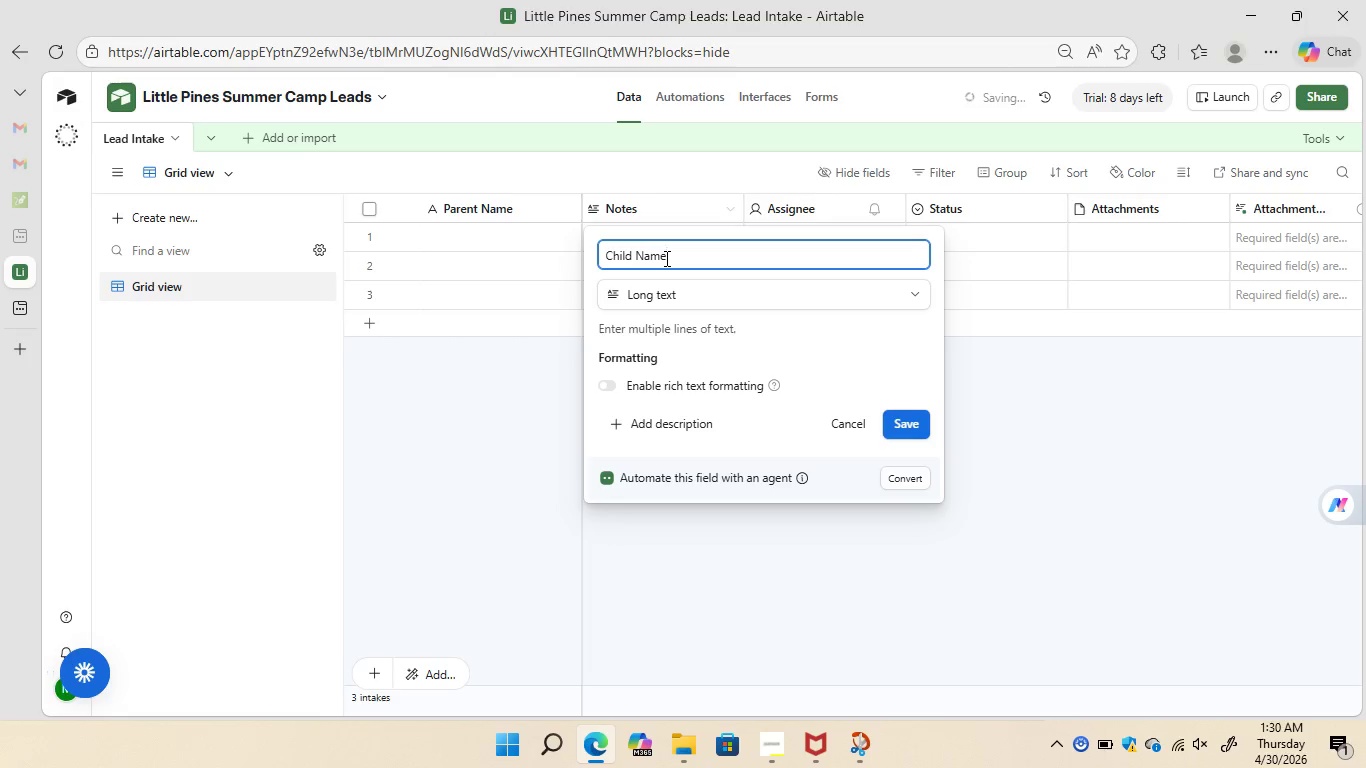 
left_click([682, 290])
 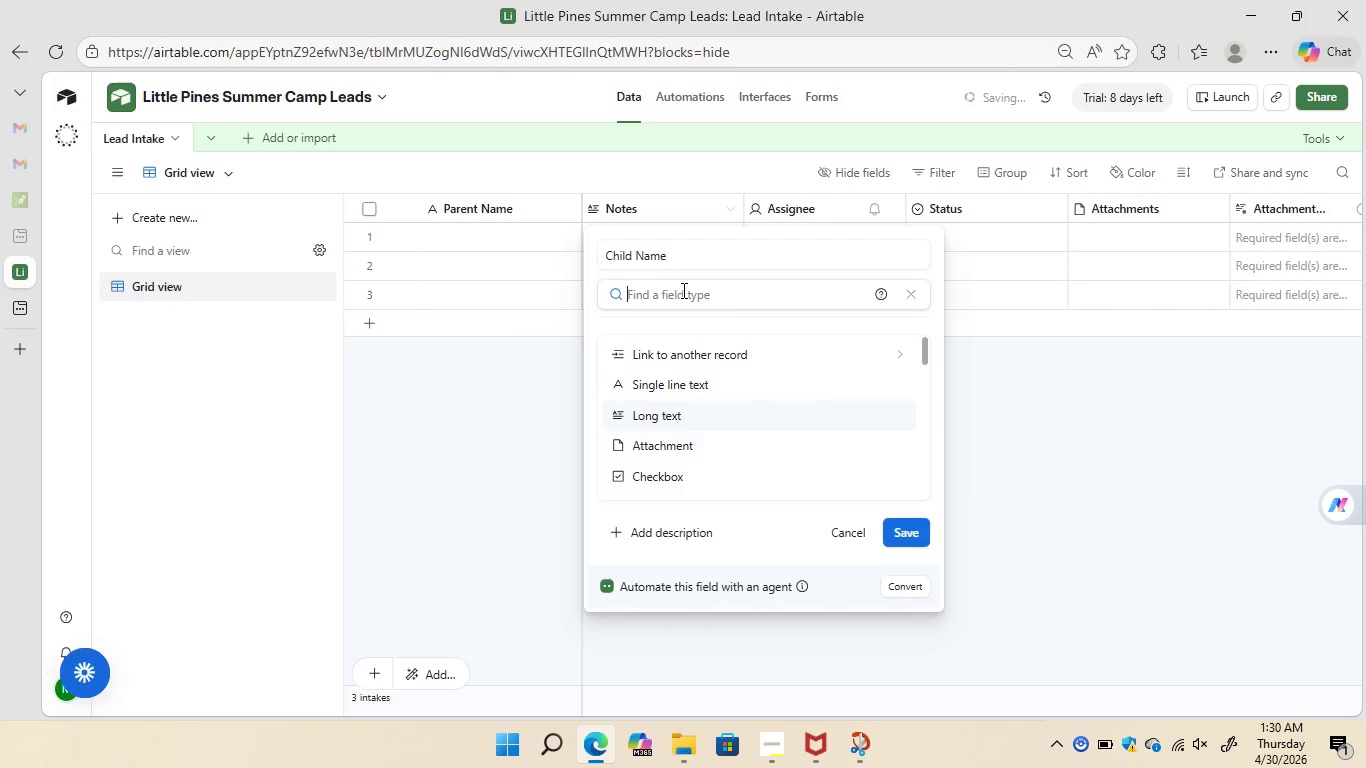 
type(single line text)
 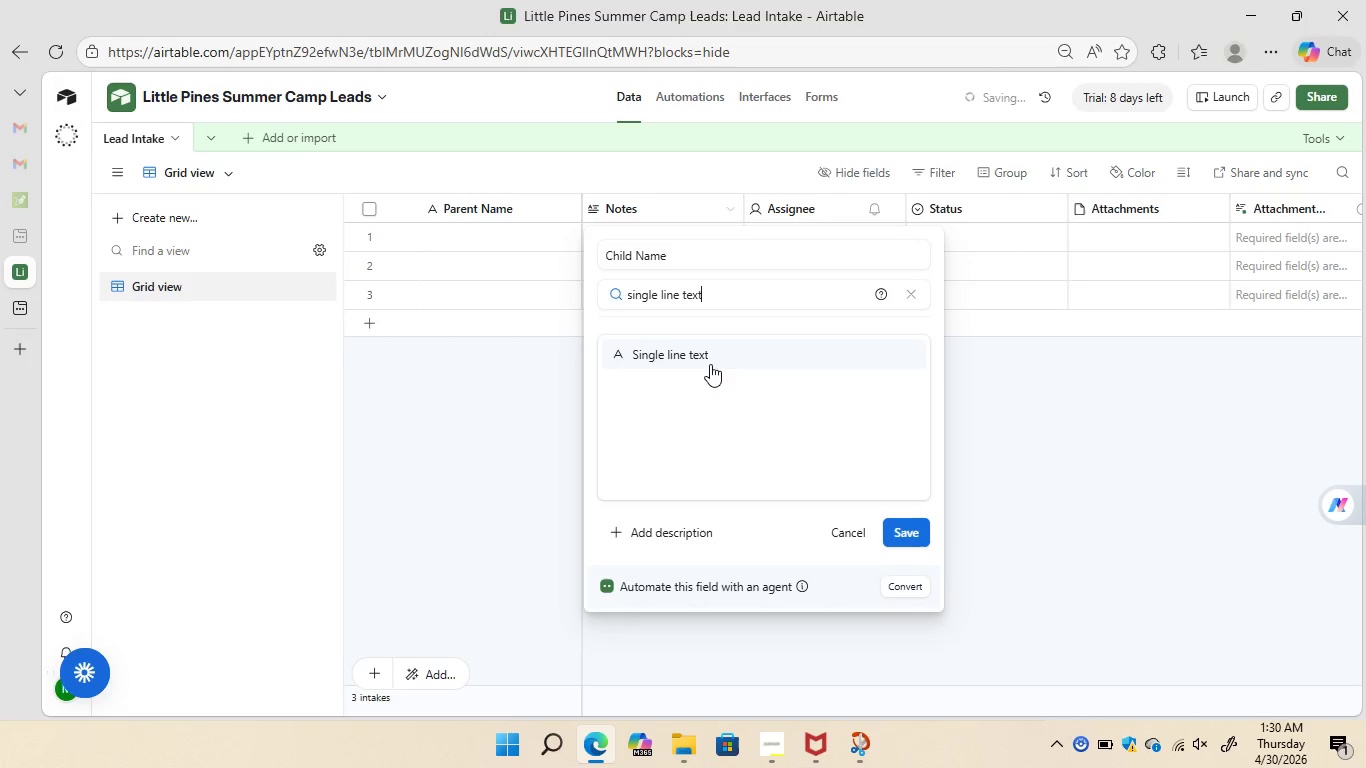 
left_click([708, 356])
 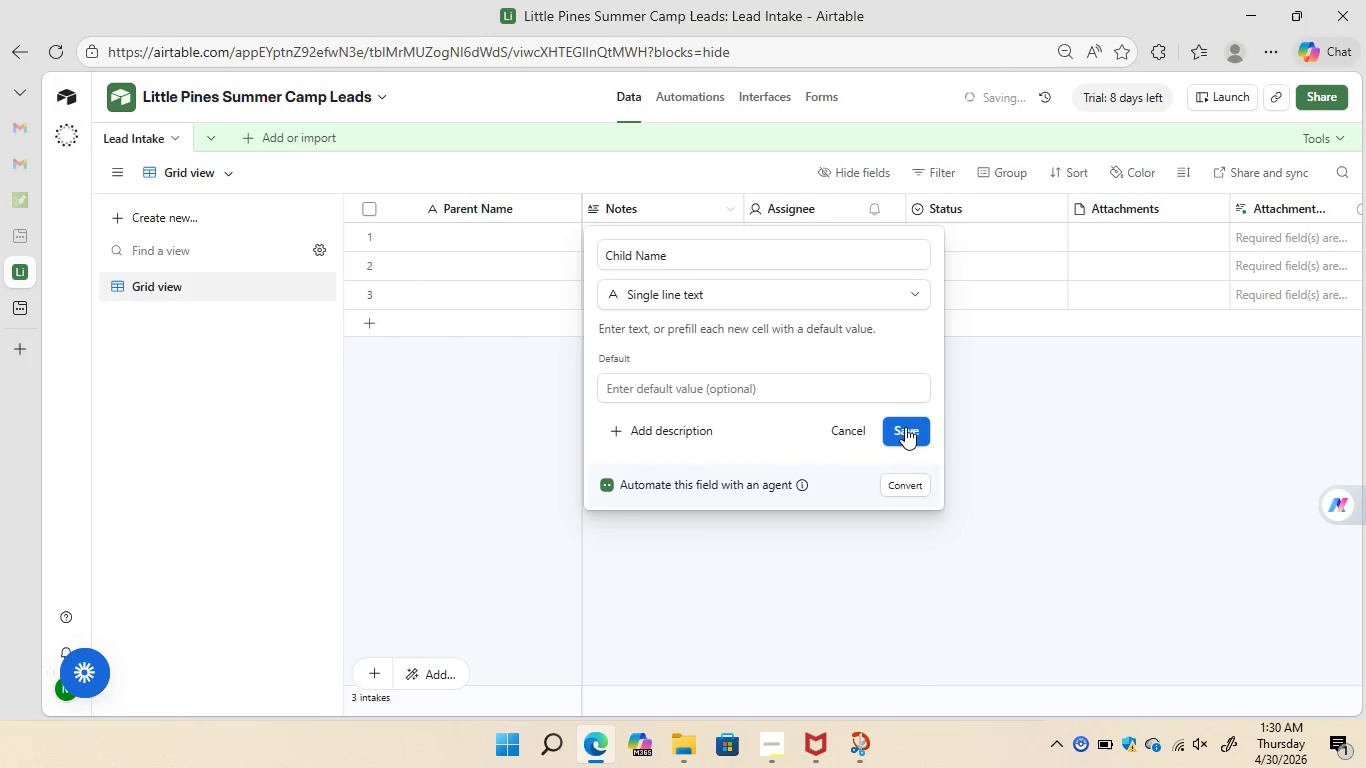 
left_click([905, 427])
 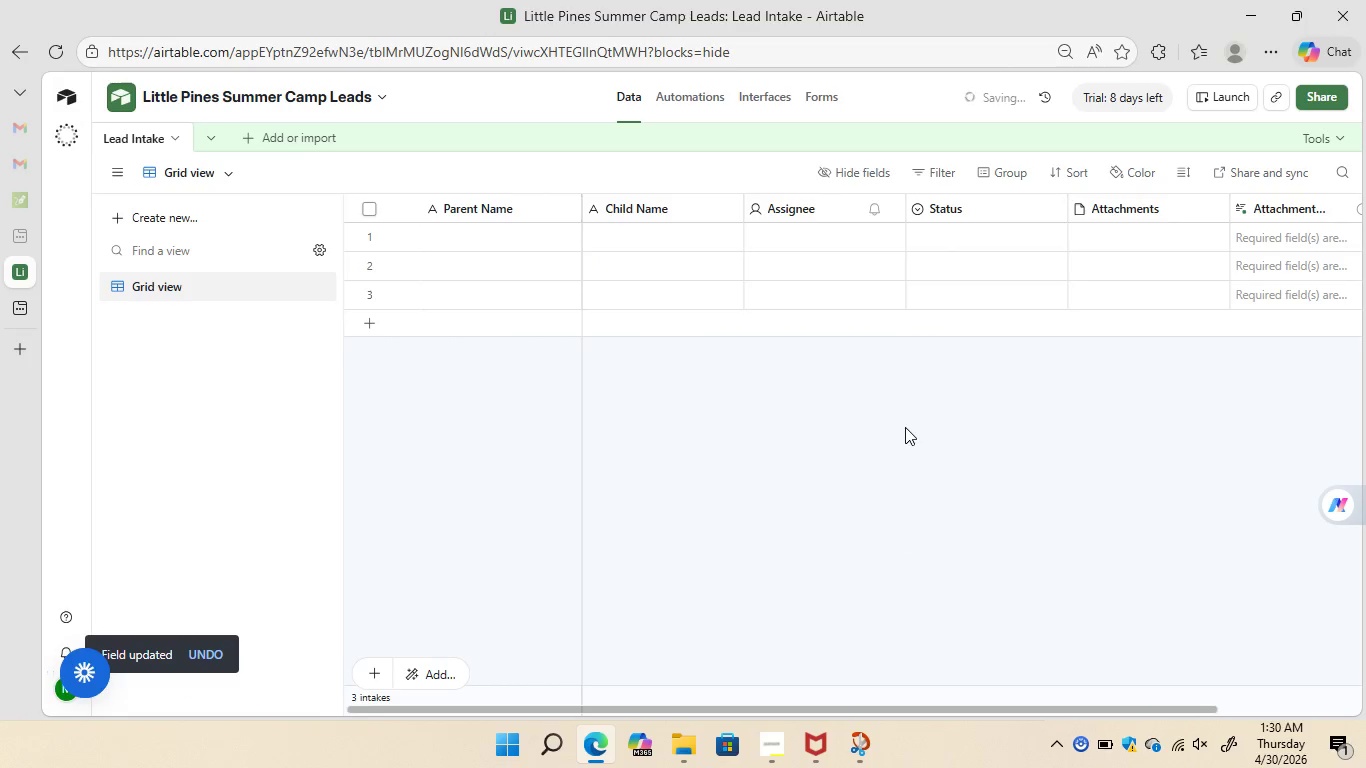 
wait(10.02)
 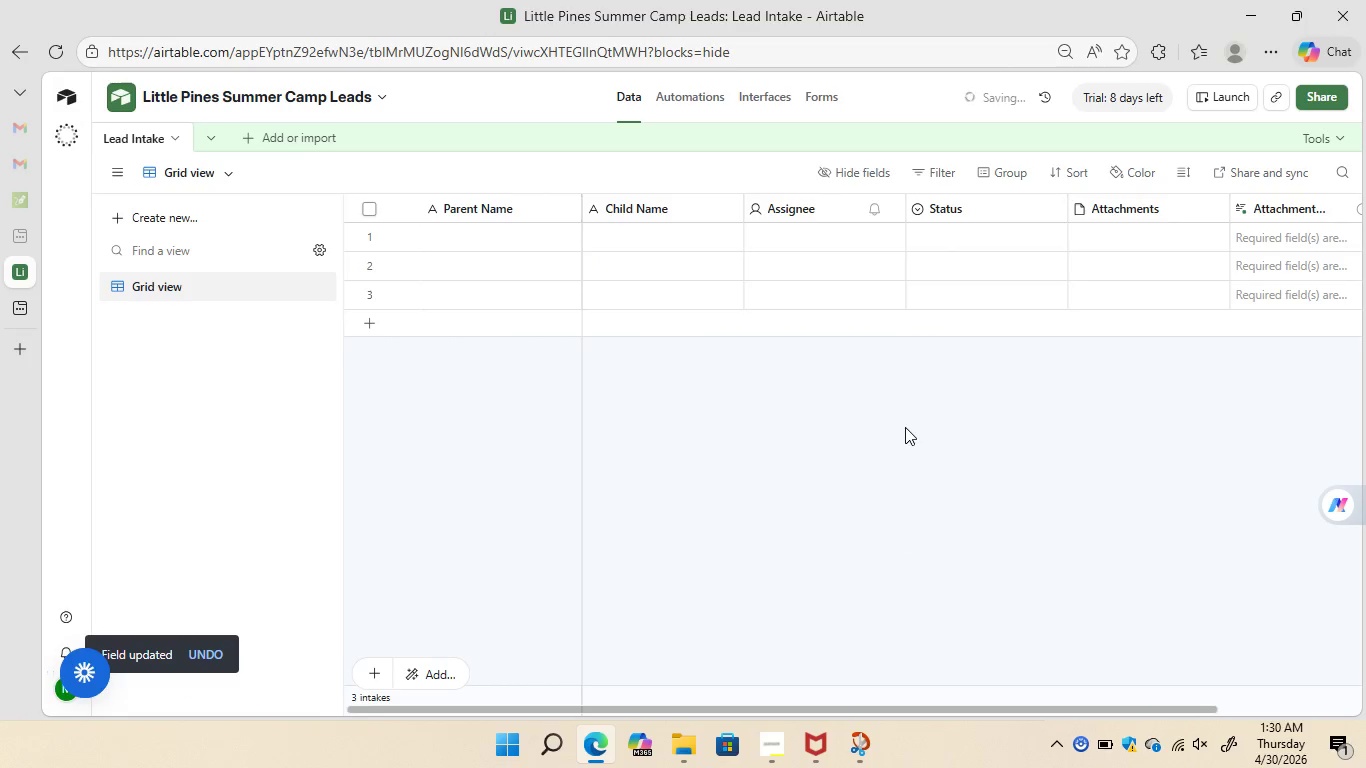 
right_click([784, 208])
 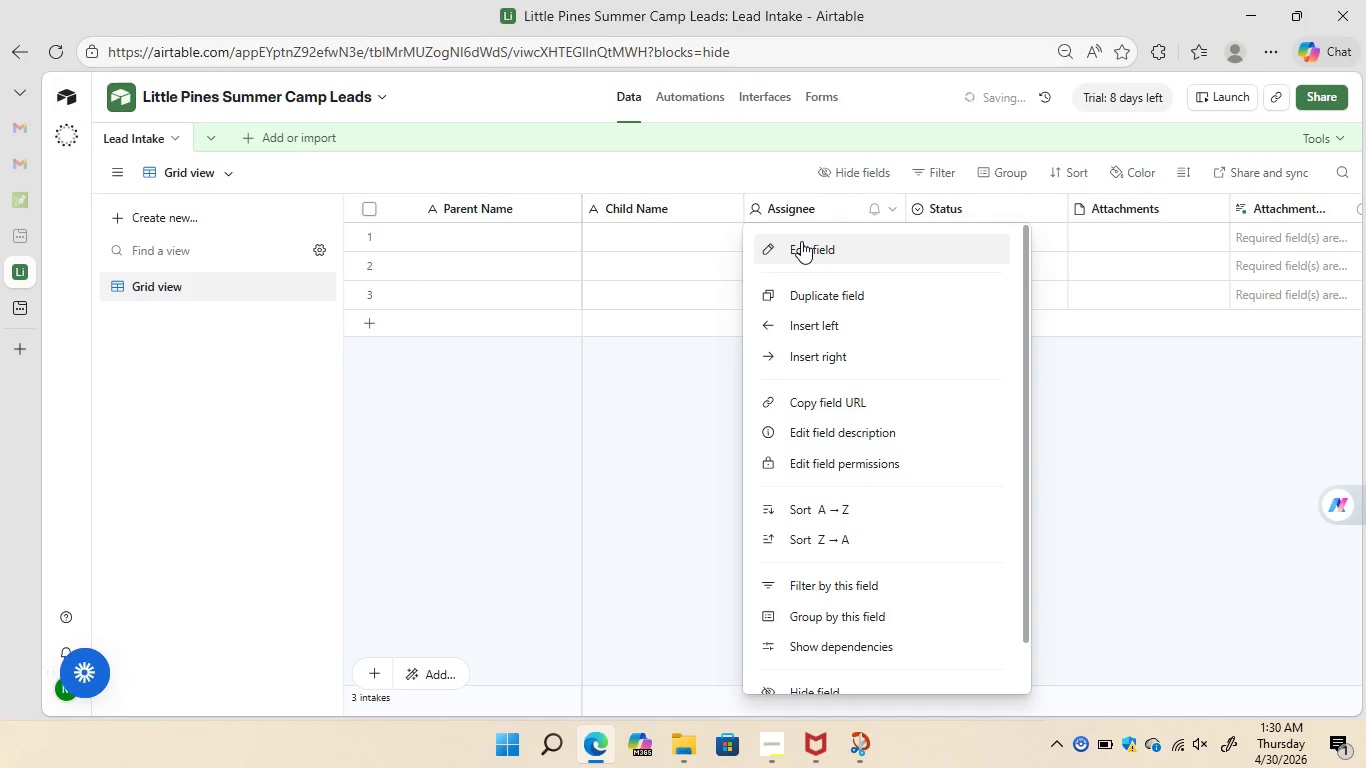 
left_click([801, 241])
 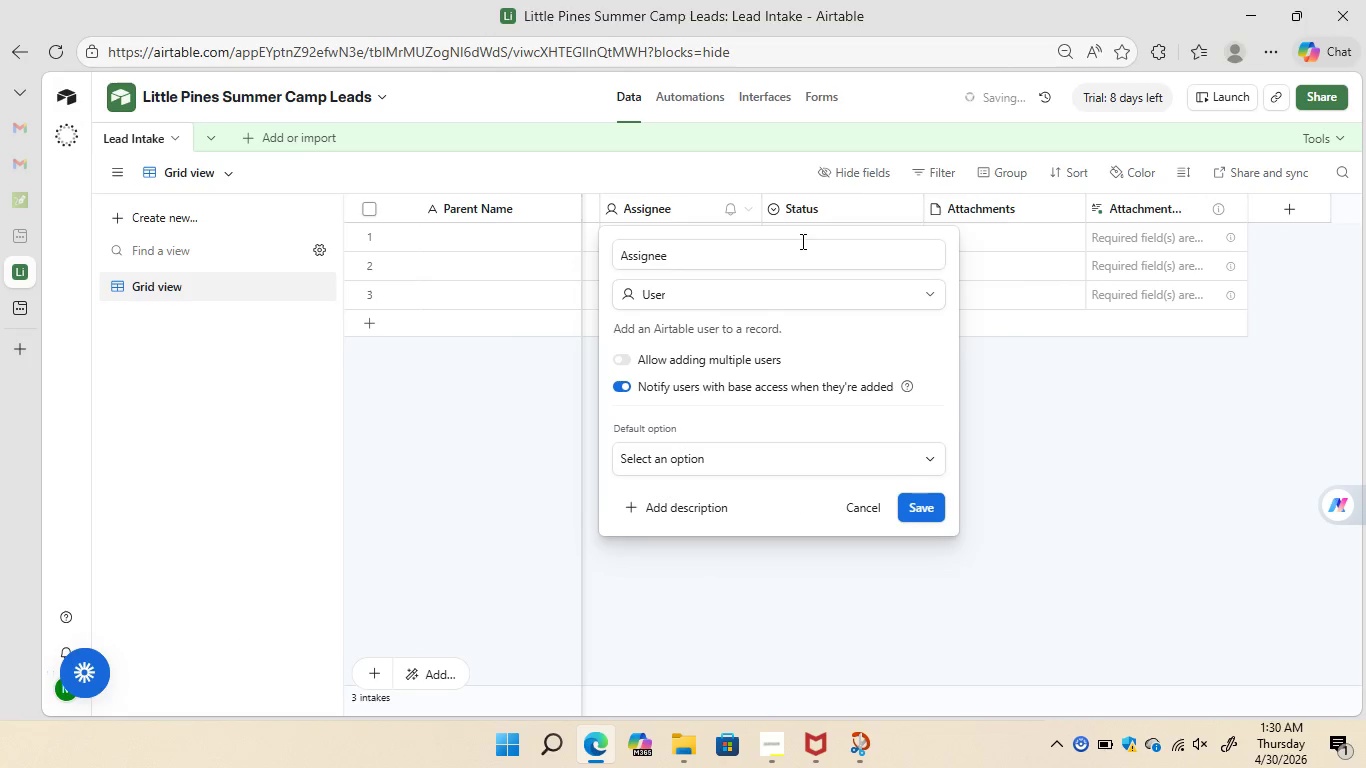 
left_click([801, 241])
 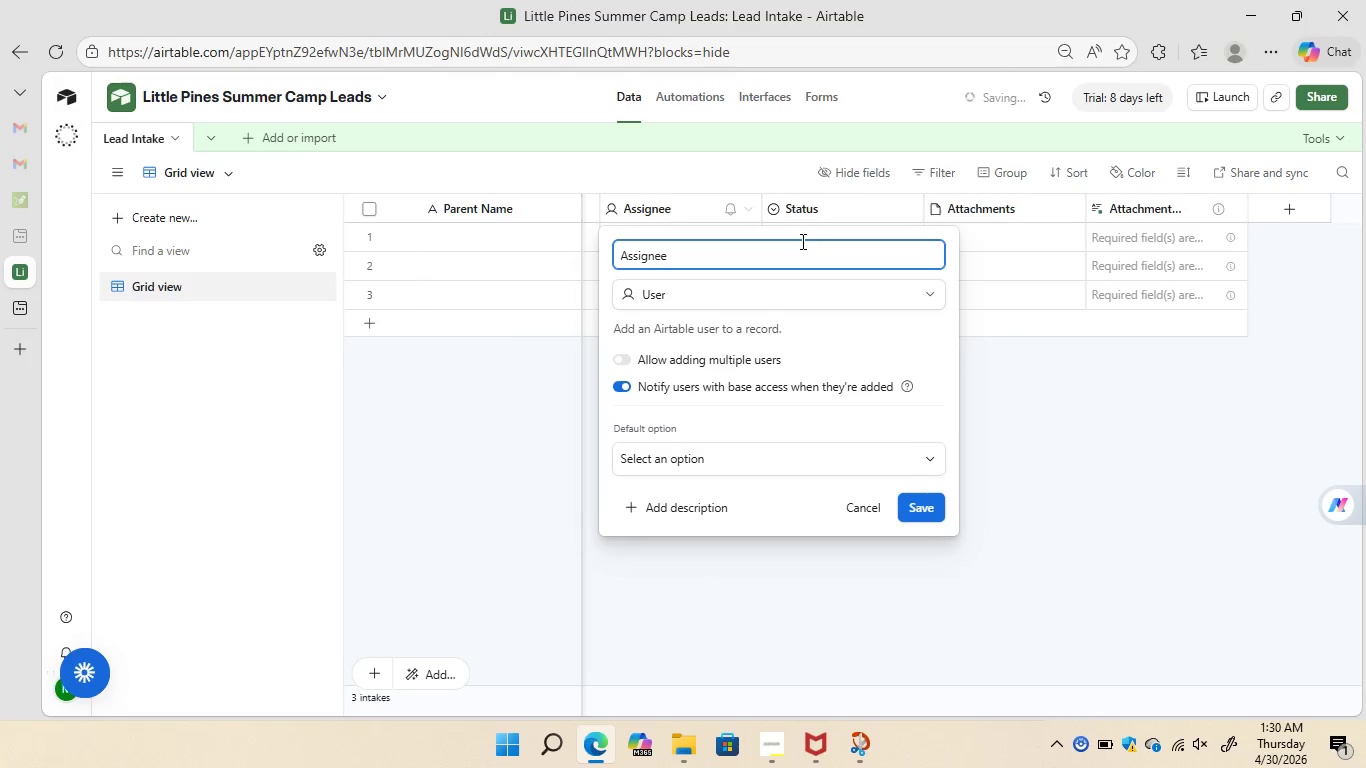 
hold_key(key=Backspace, duration=0.91)
 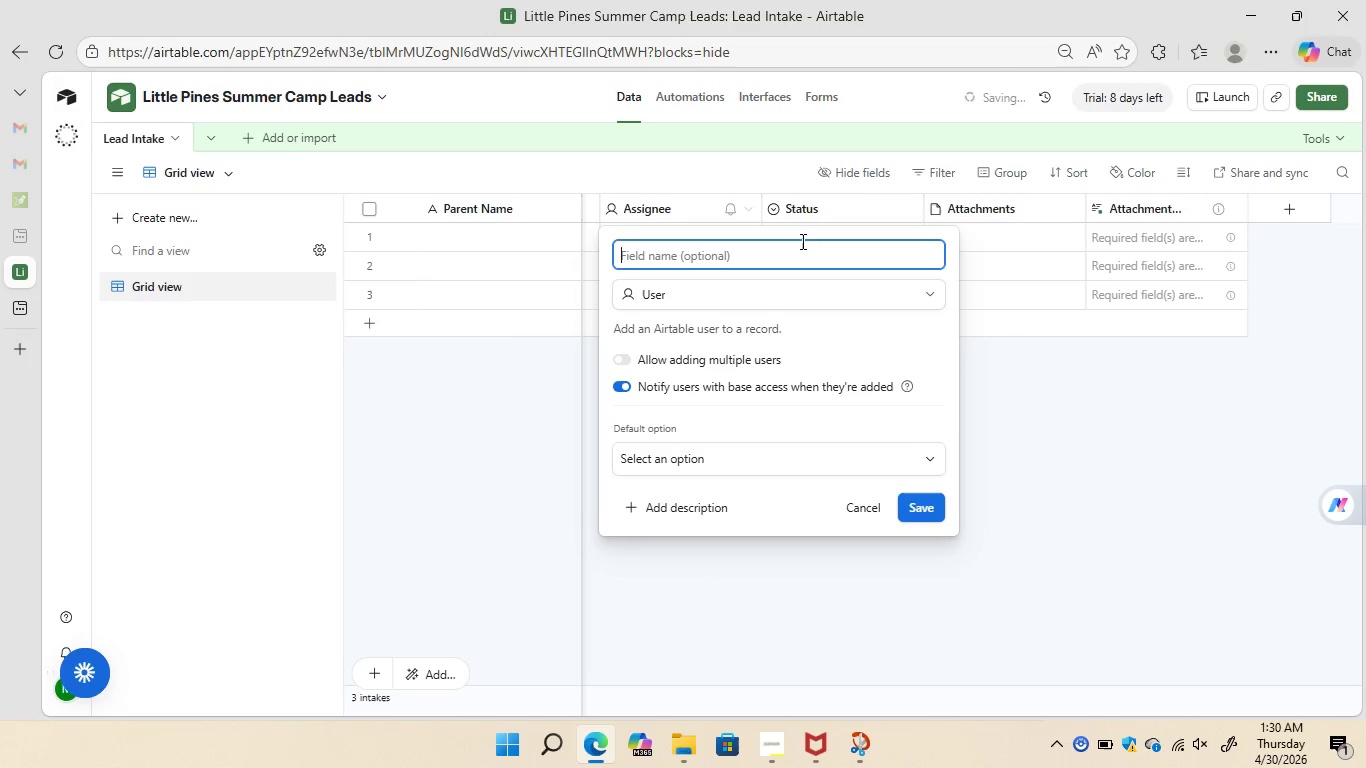 
key(Shift+B)
 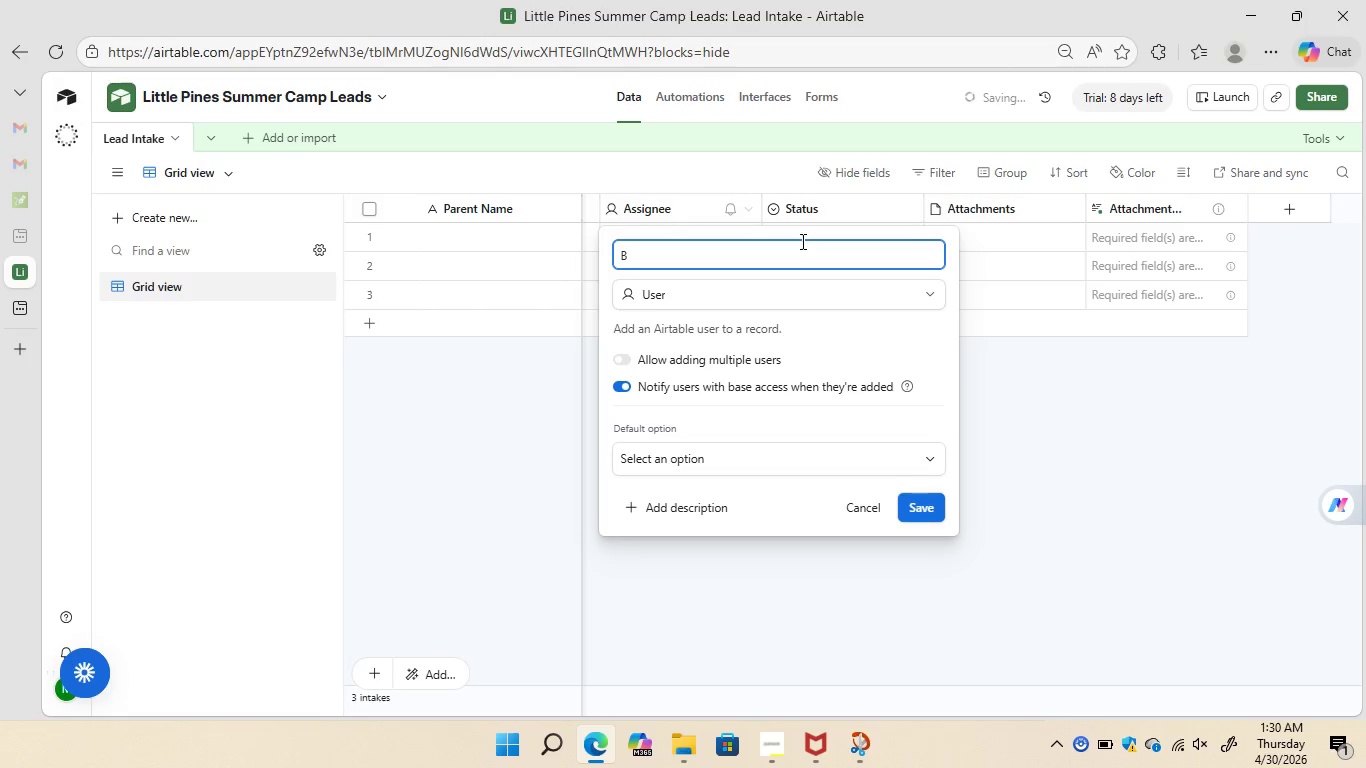 
type(irth)
 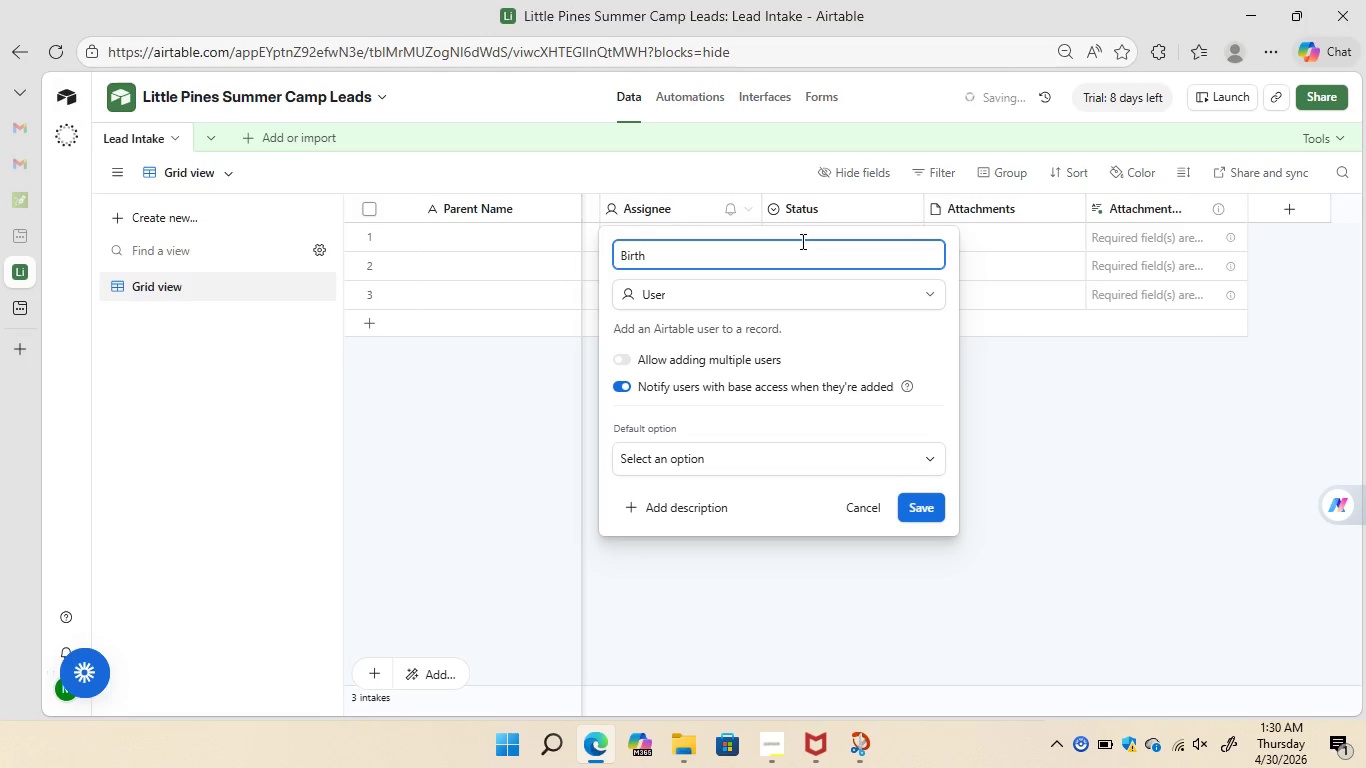 
hold_key(key=ShiftLeft, duration=1.51)
 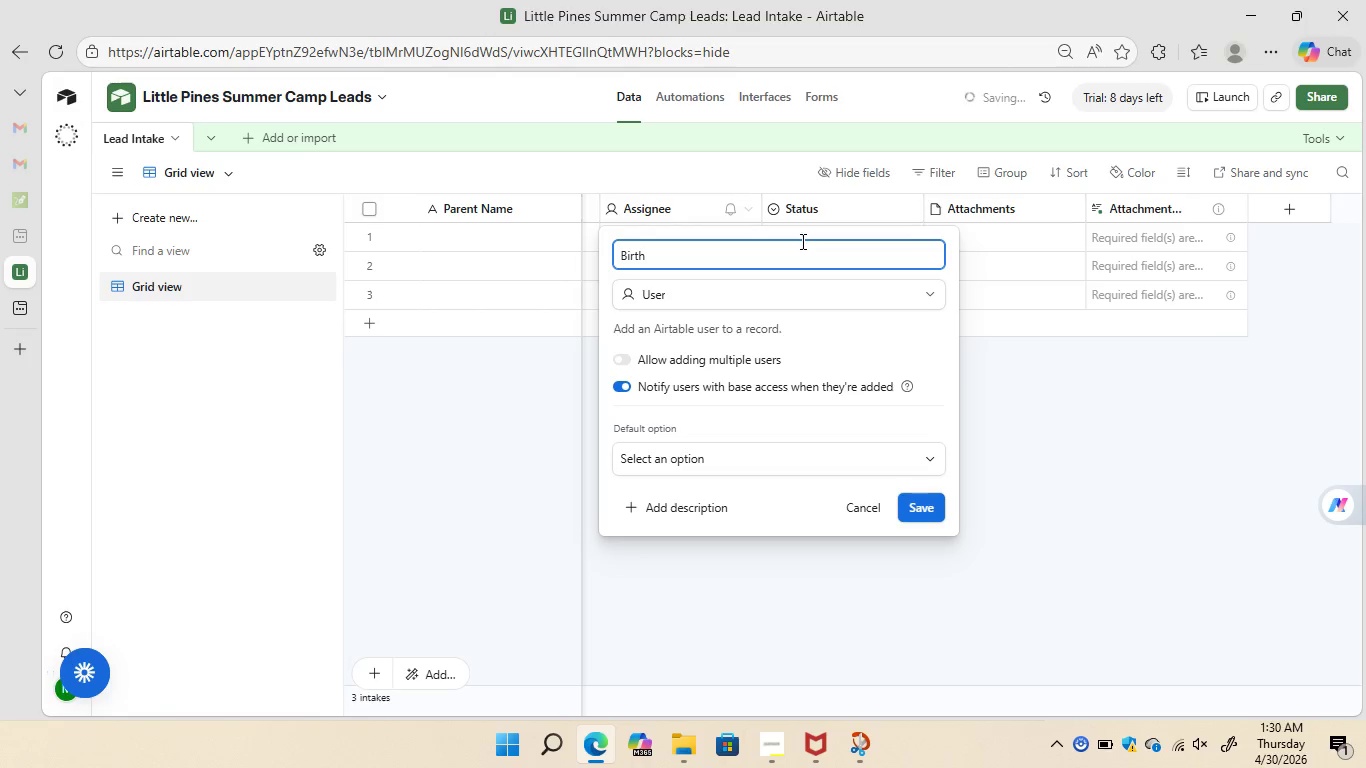 
hold_key(key=ShiftLeft, duration=0.8)
 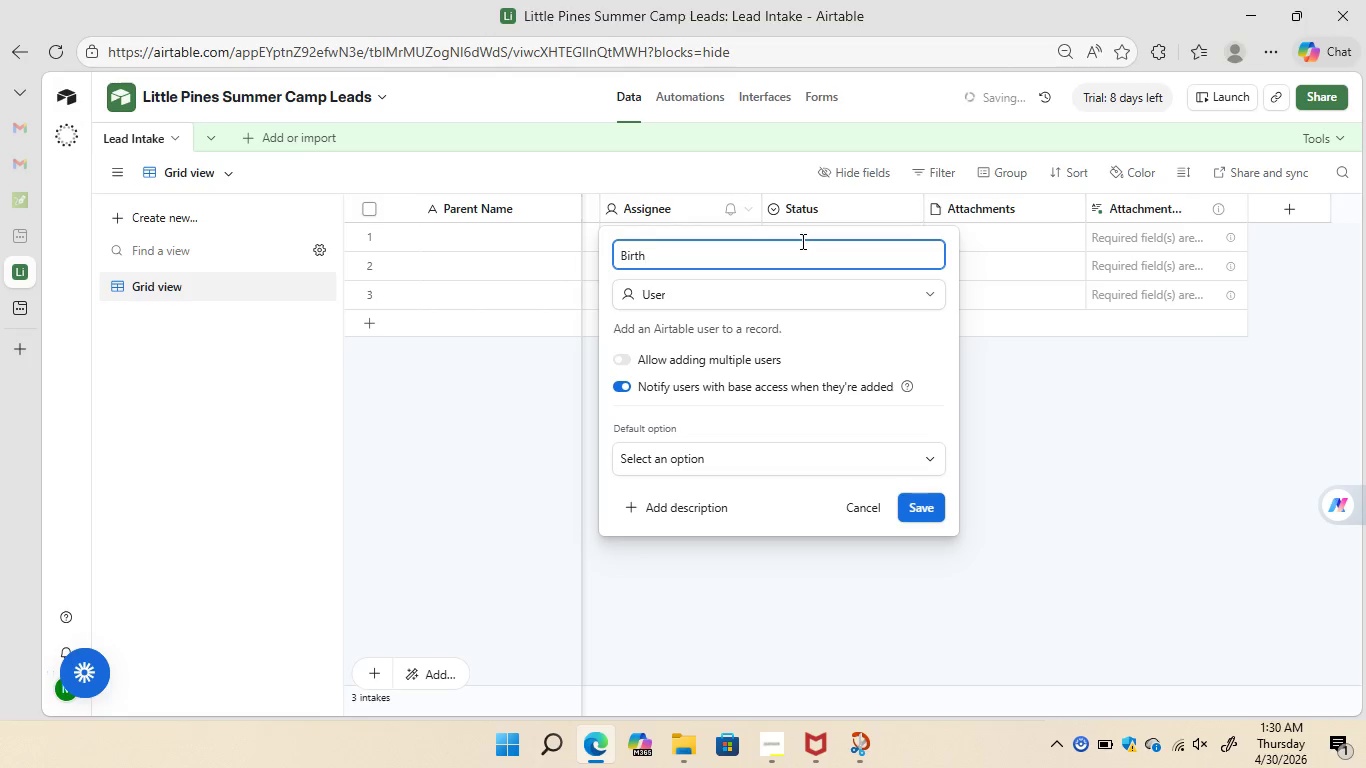 
type(date)
 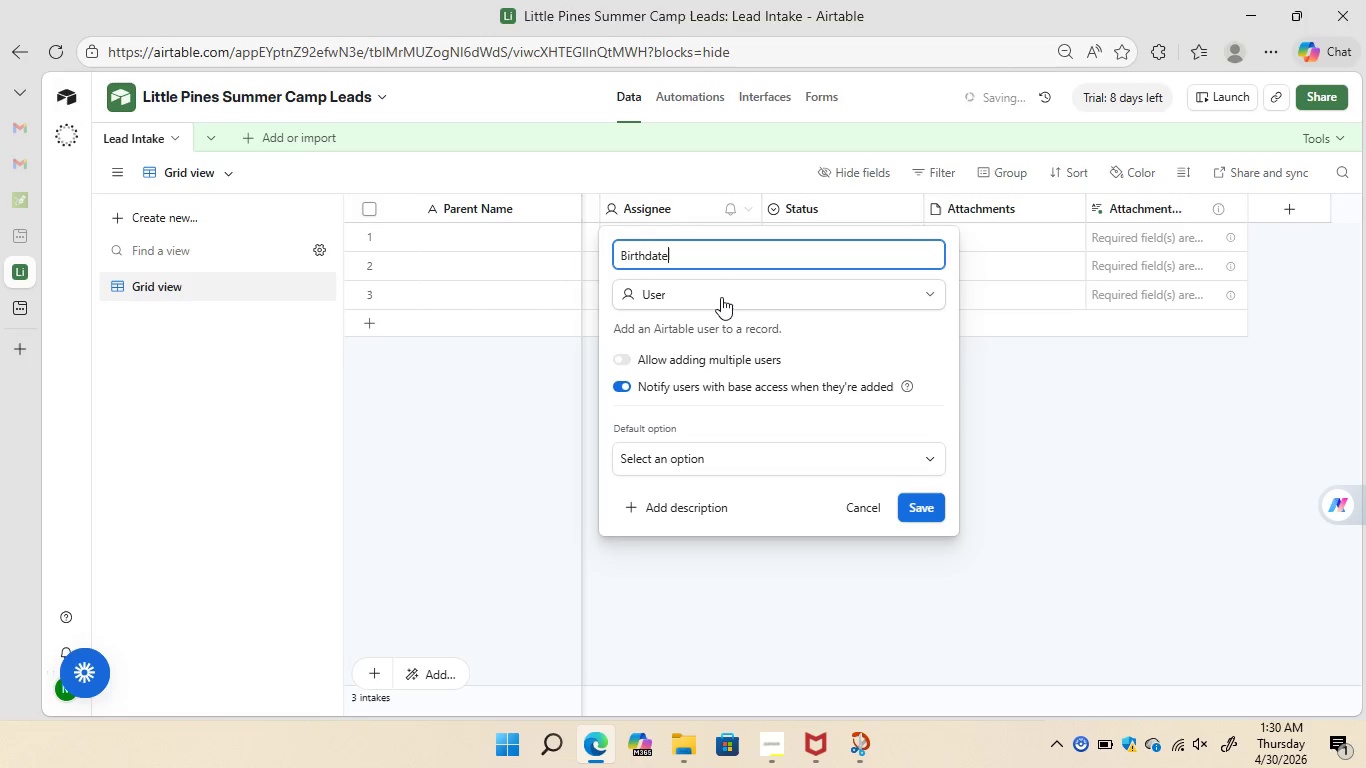 
left_click([720, 299])
 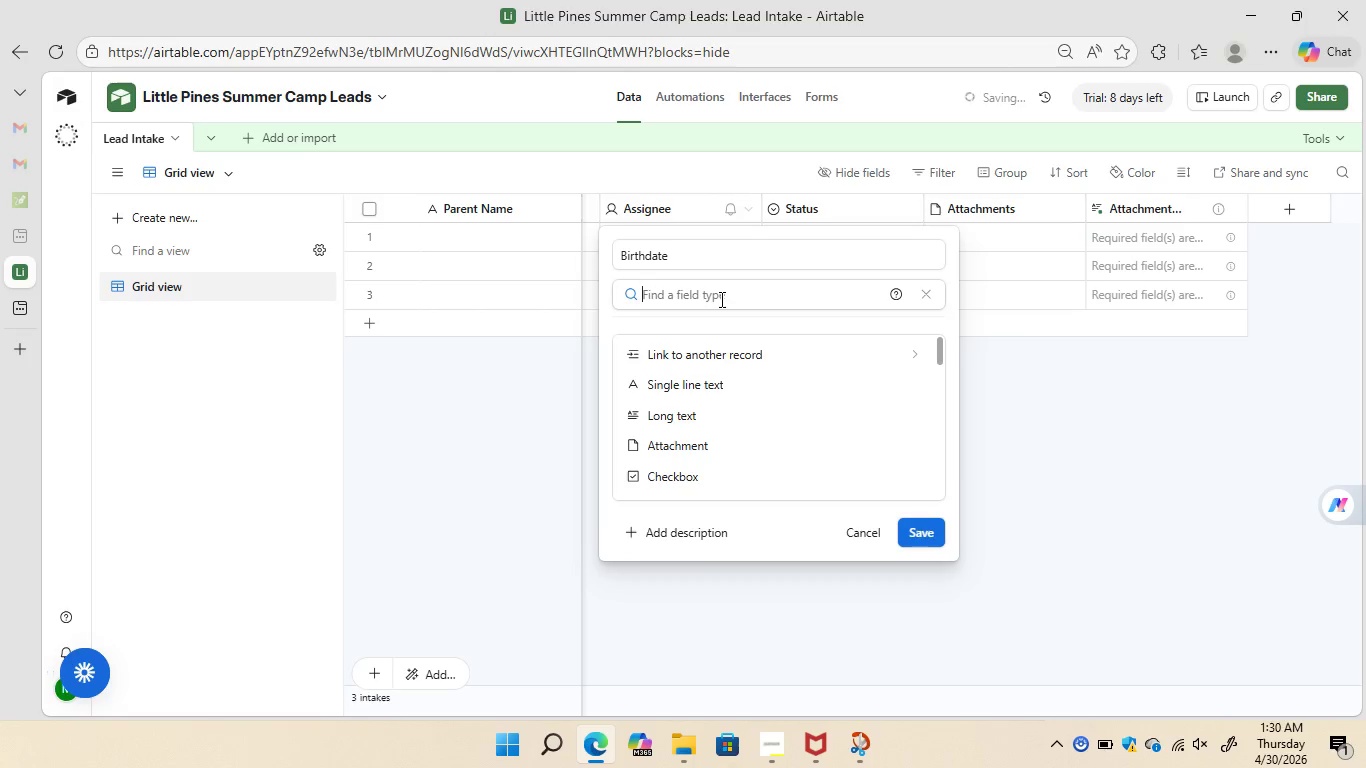 
type(date)
 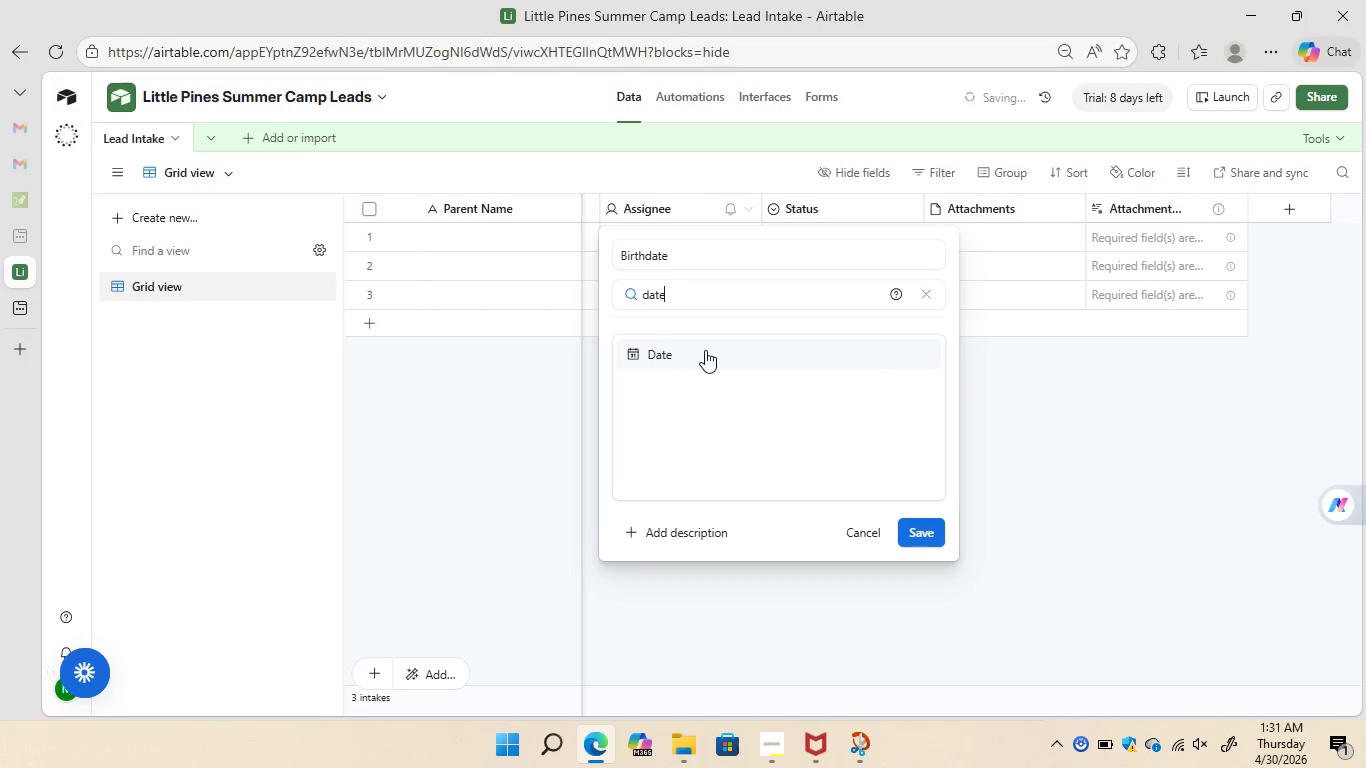 
left_click([705, 351])
 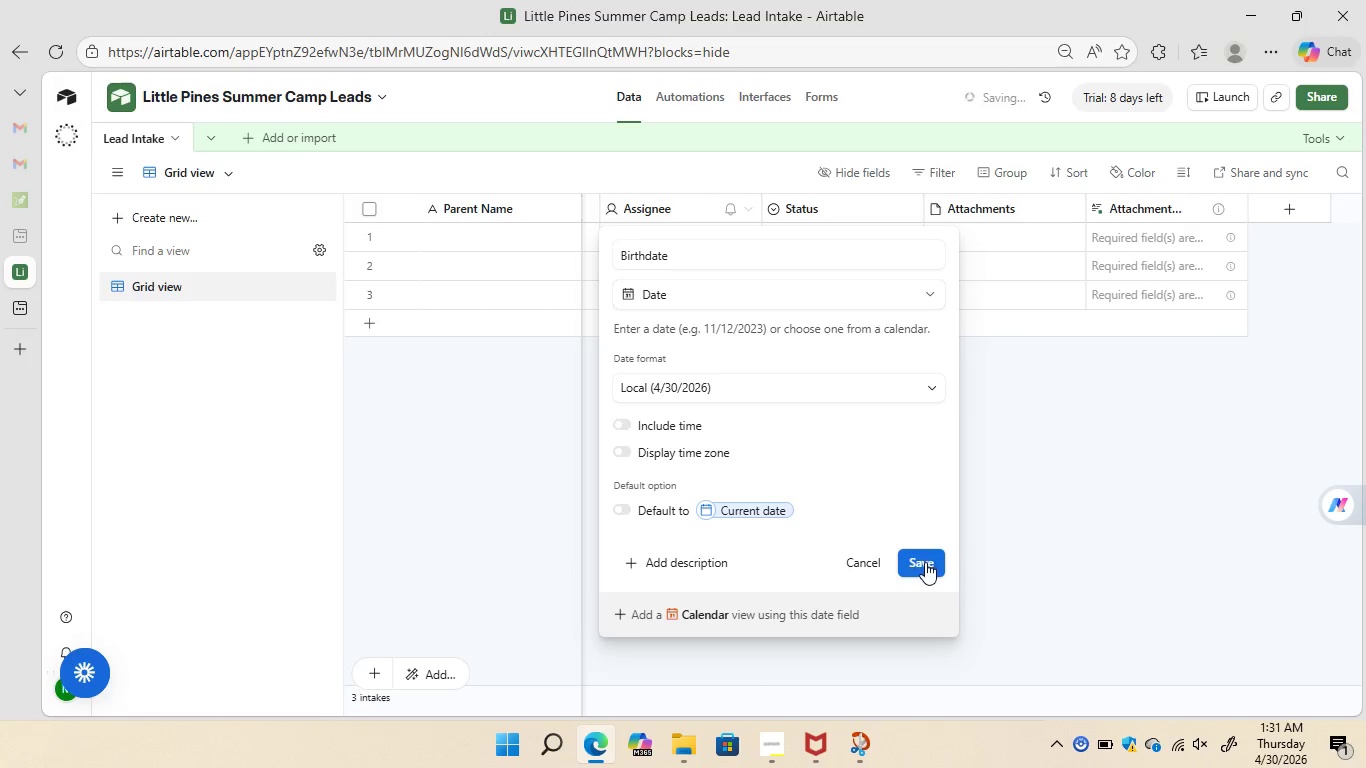 
left_click([925, 562])
 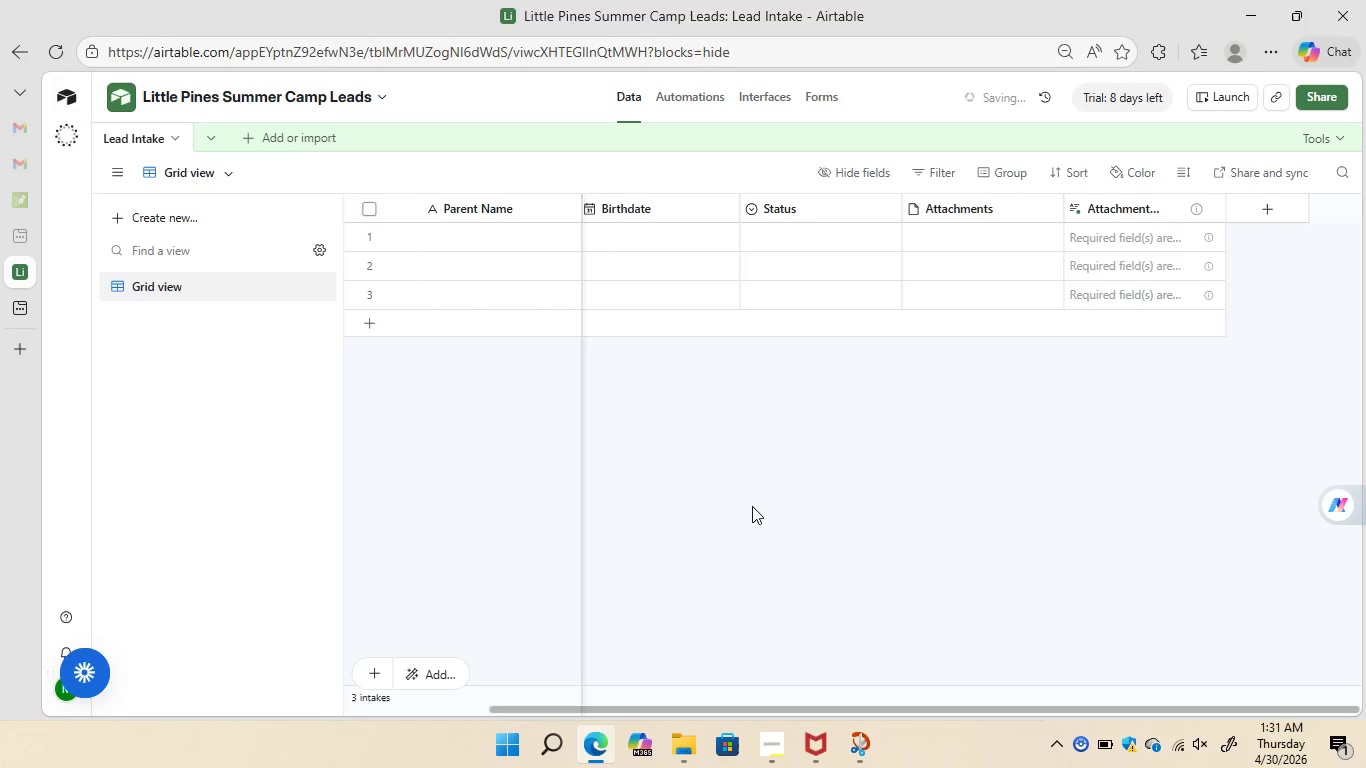 
wait(18.84)
 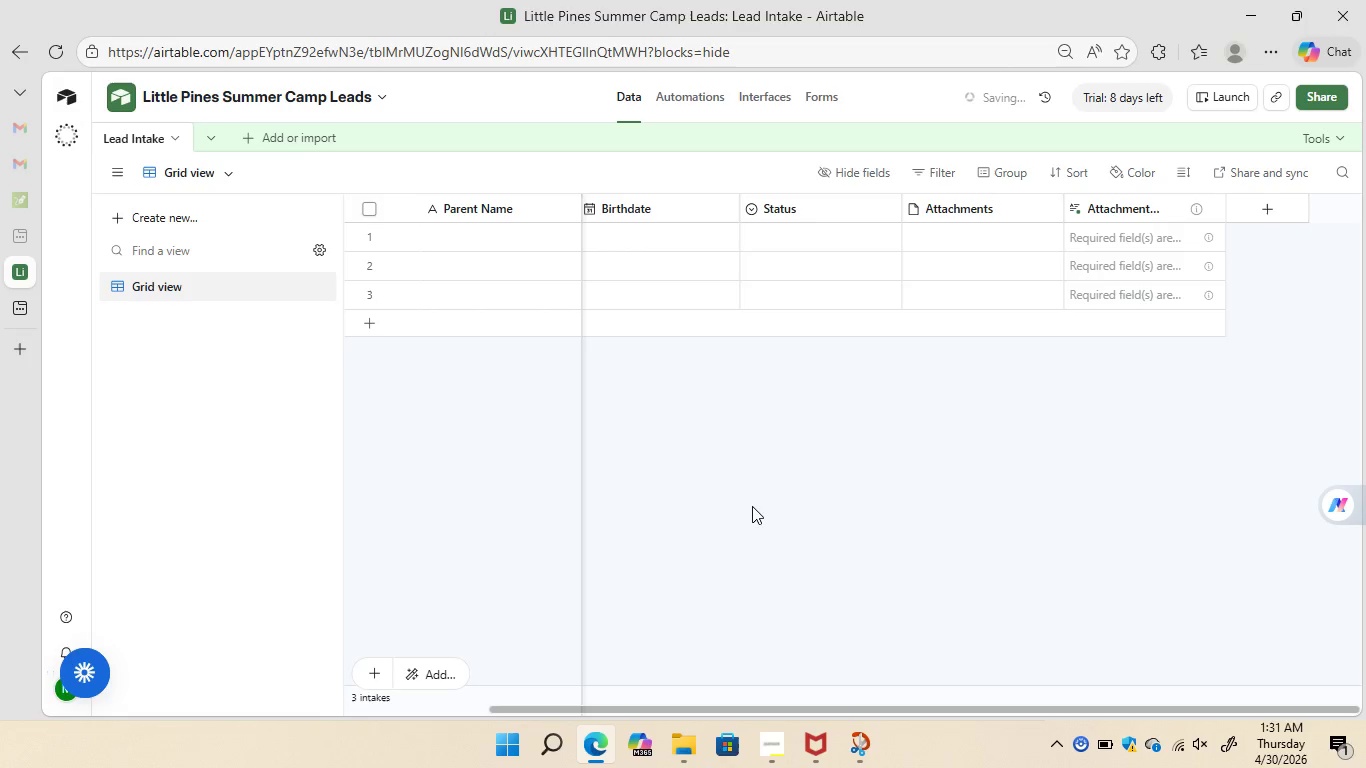 
right_click([768, 206])
 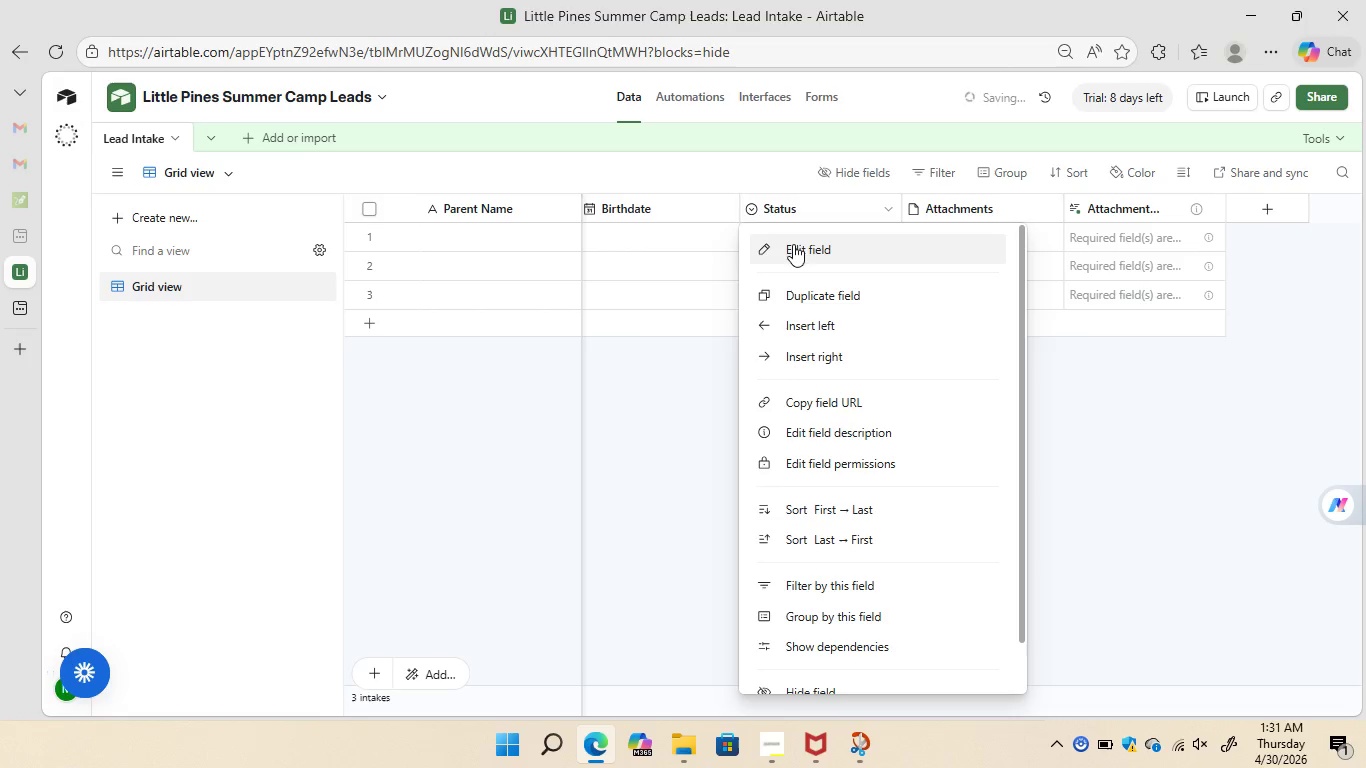 
left_click([793, 248])
 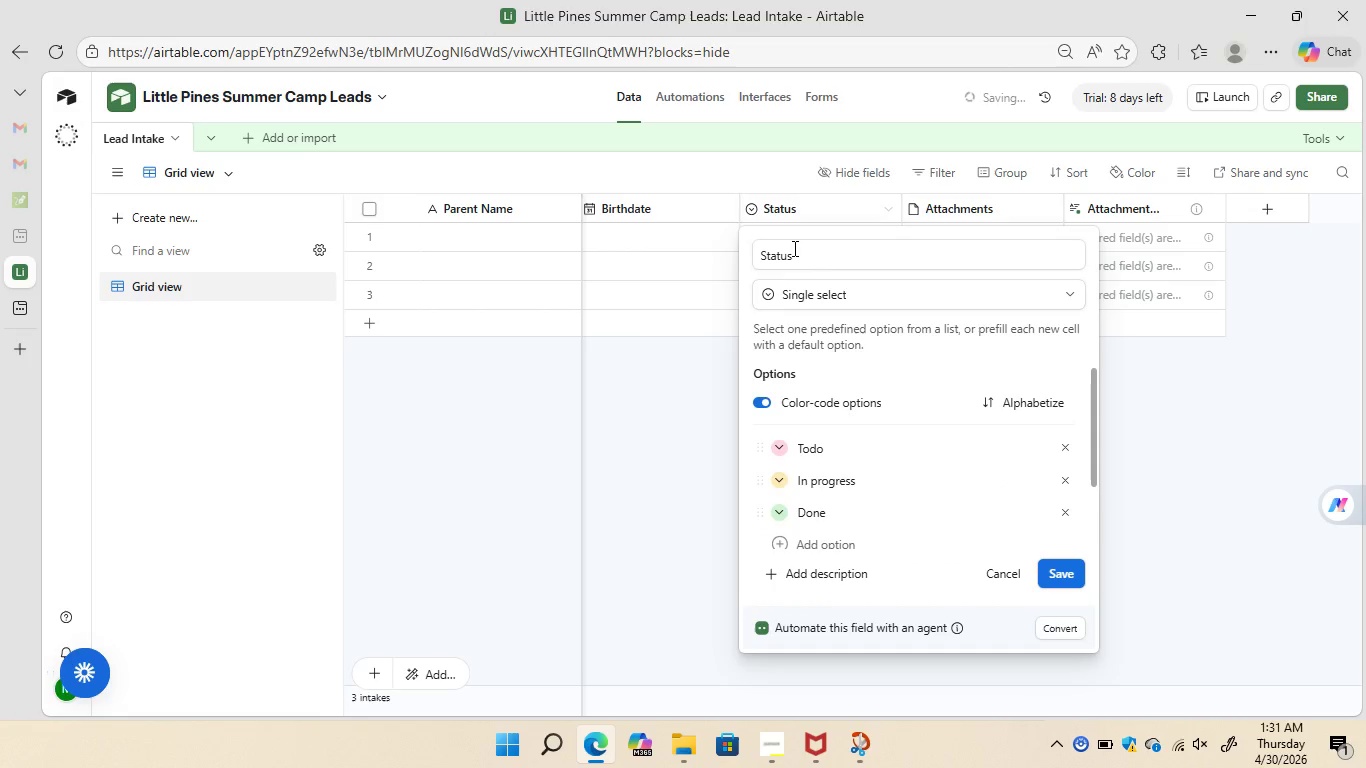 
left_click([813, 252])
 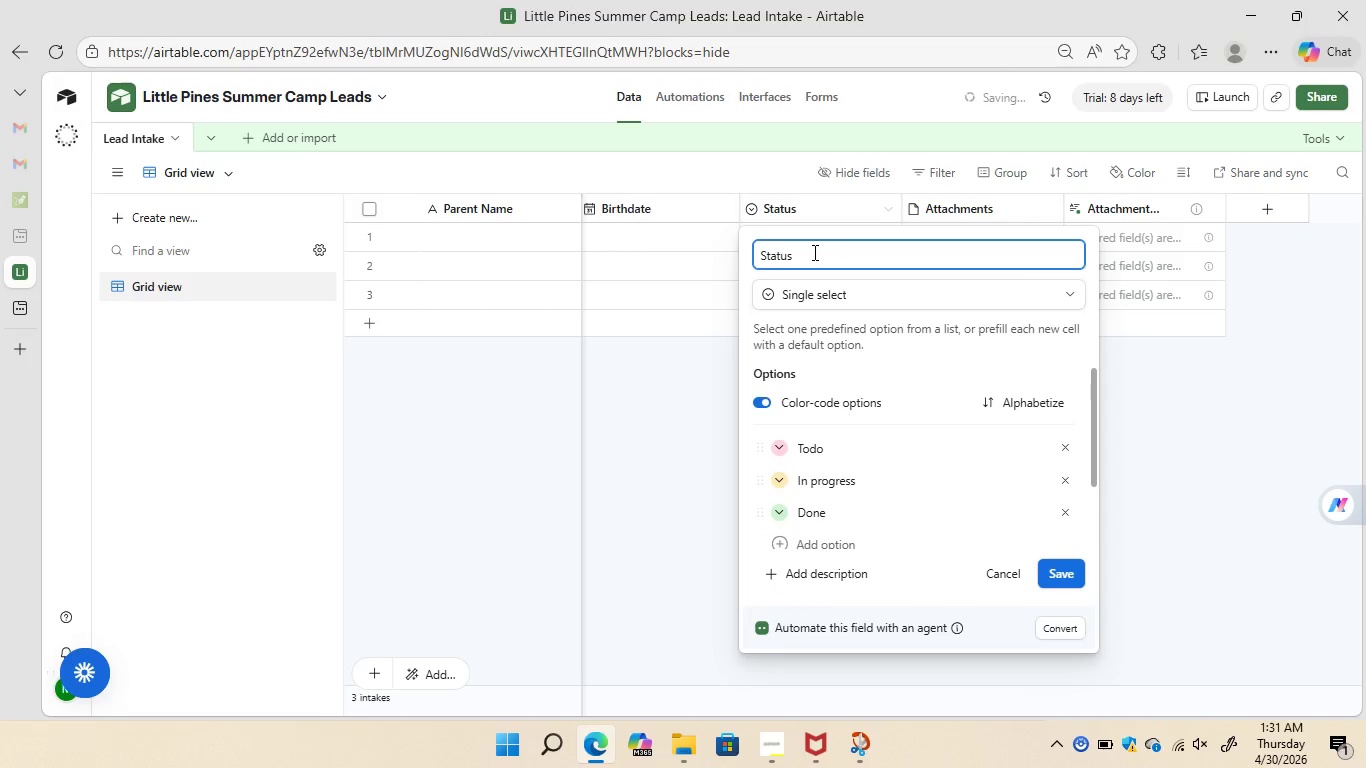 
hold_key(key=Backspace, duration=0.84)
 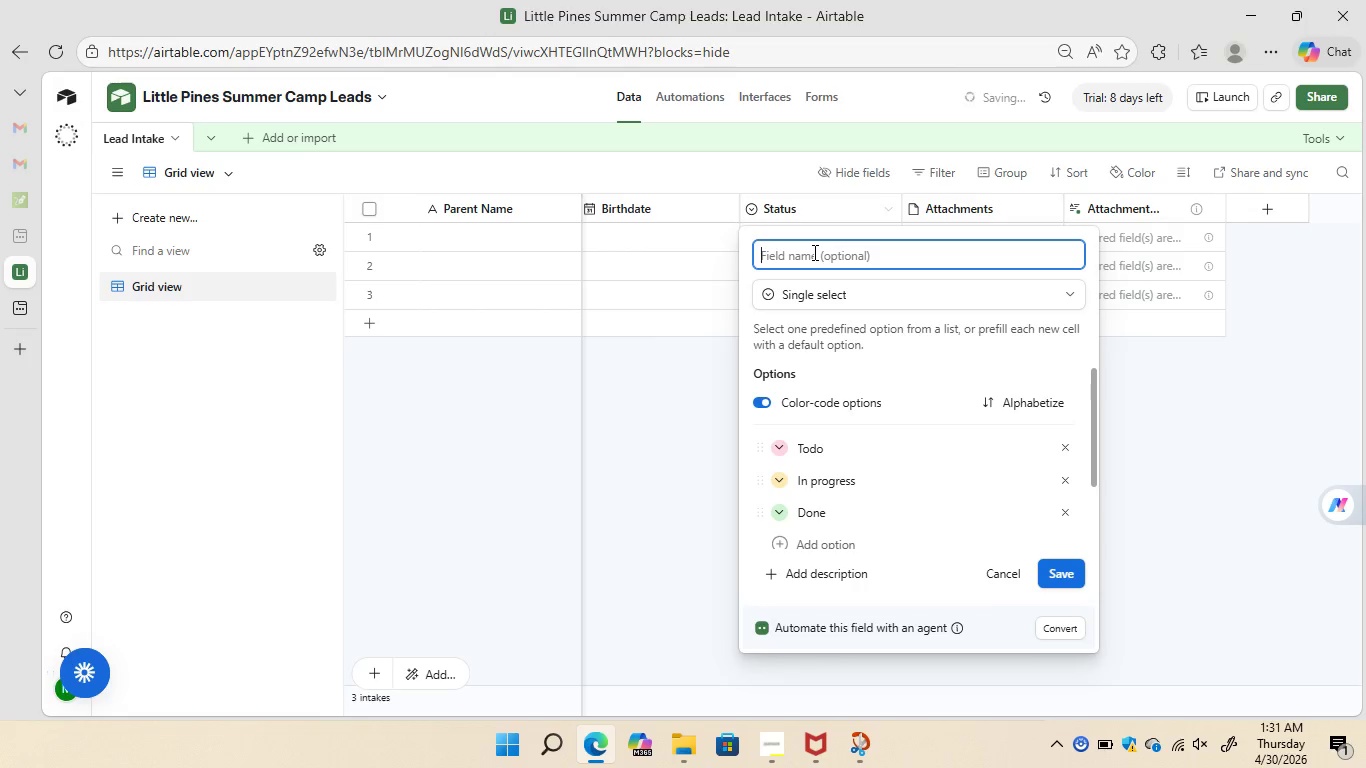 
type(Age)
 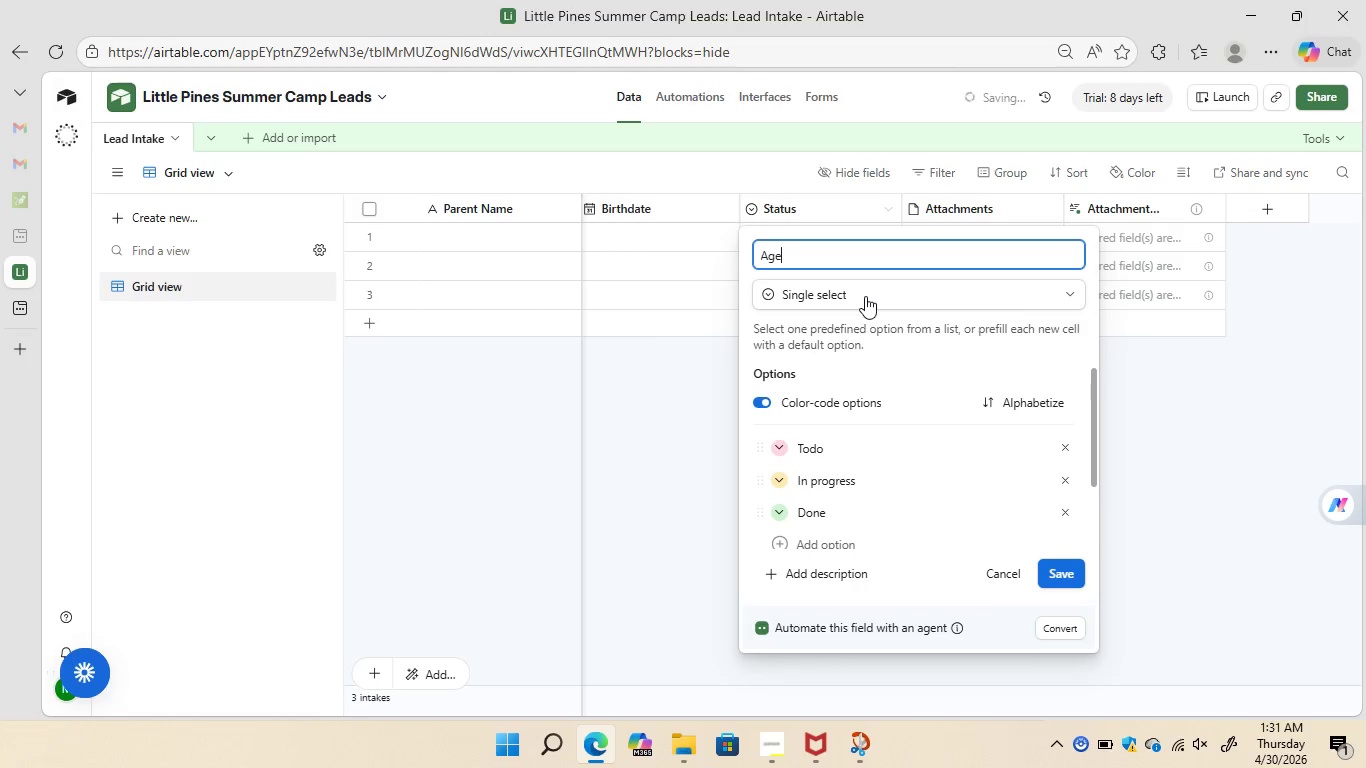 
left_click([865, 296])
 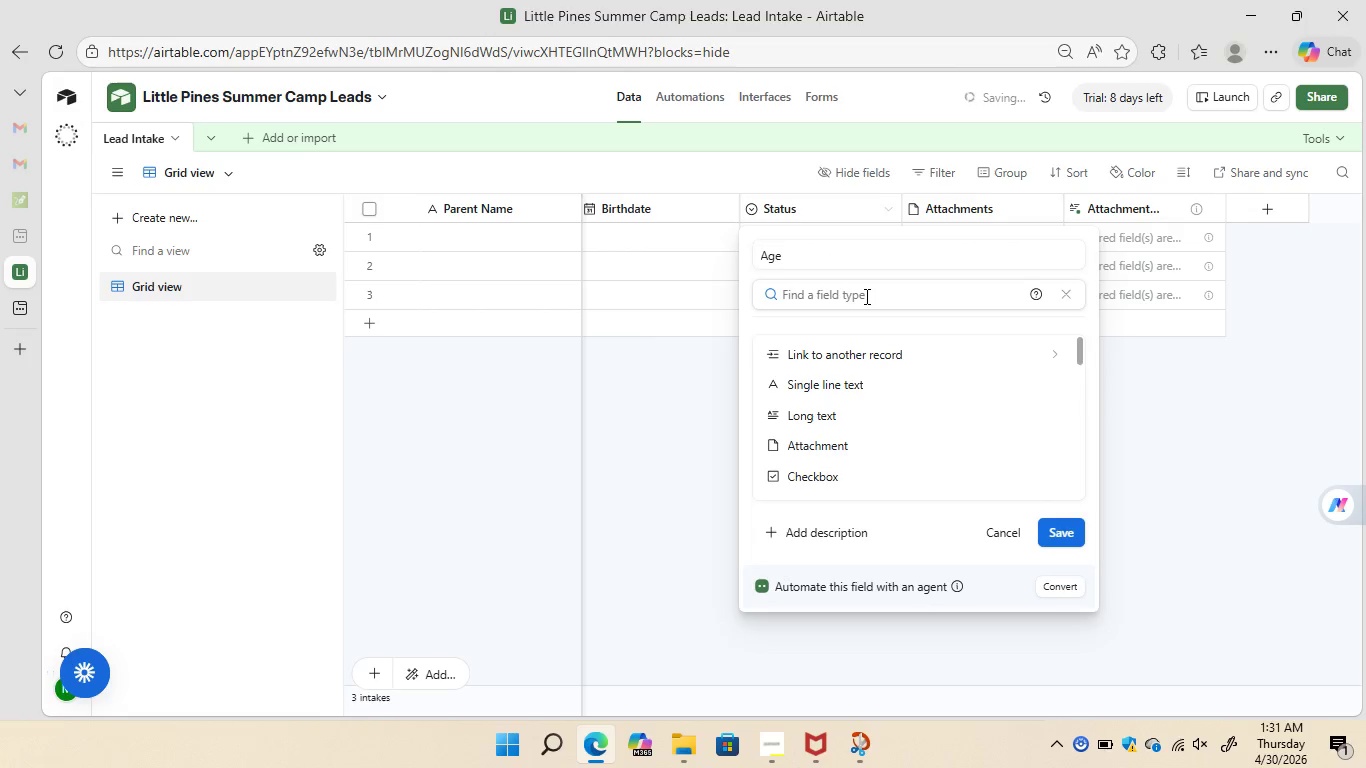 
type(formula)
 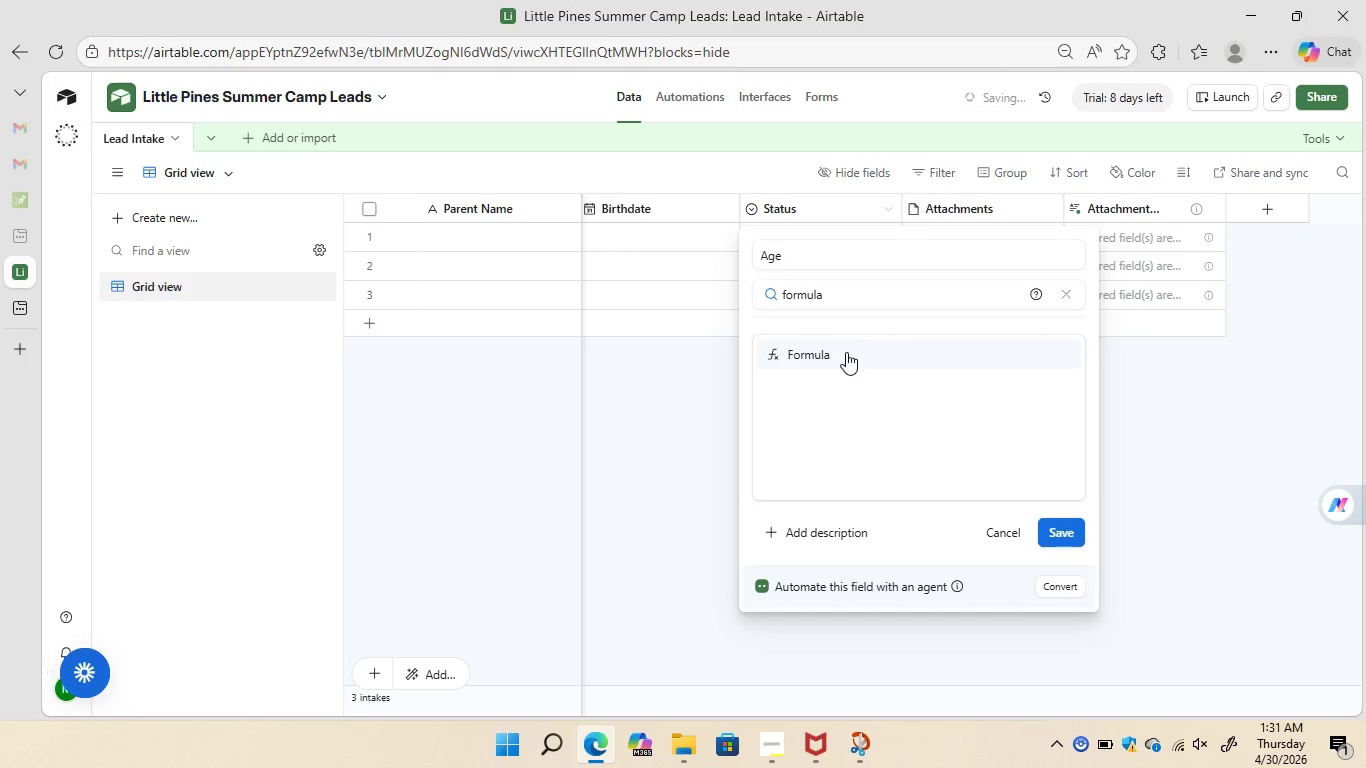 
left_click([846, 352])
 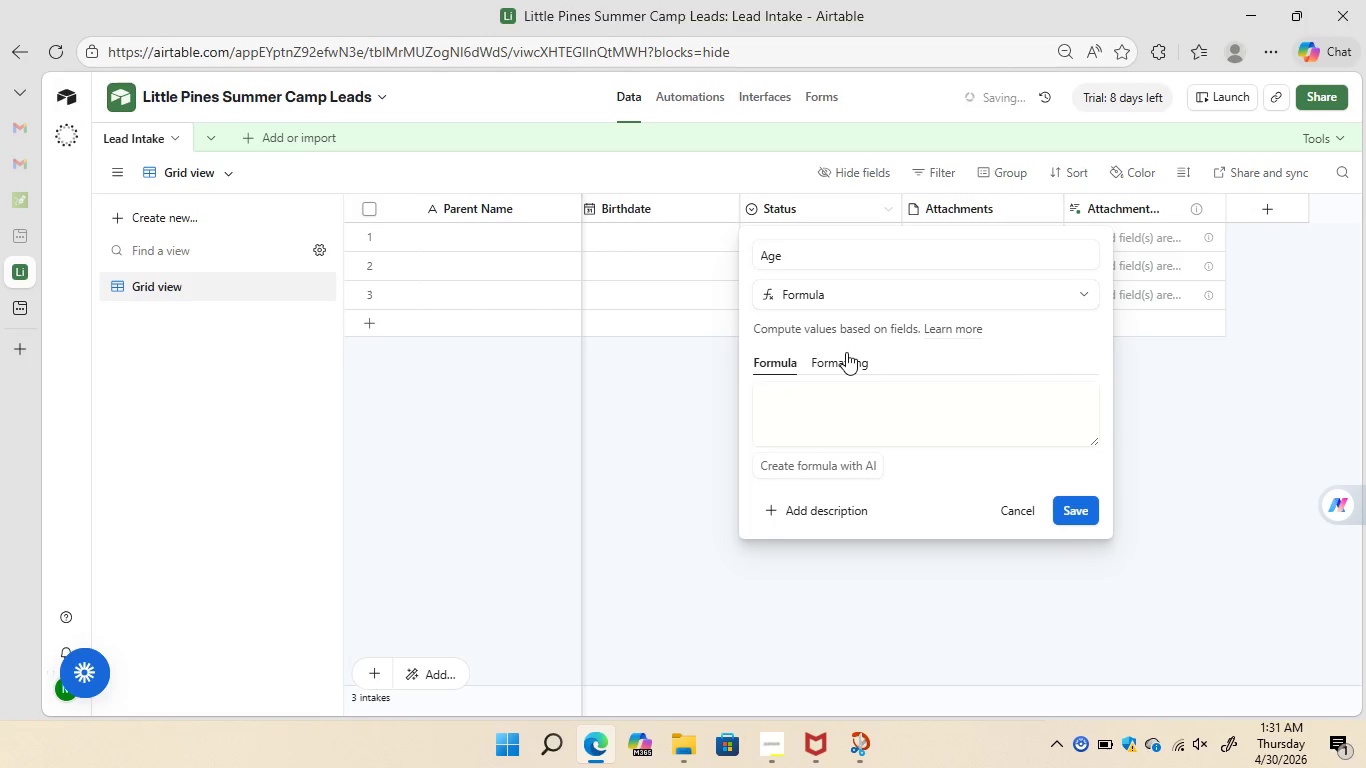 
wait(6.51)
 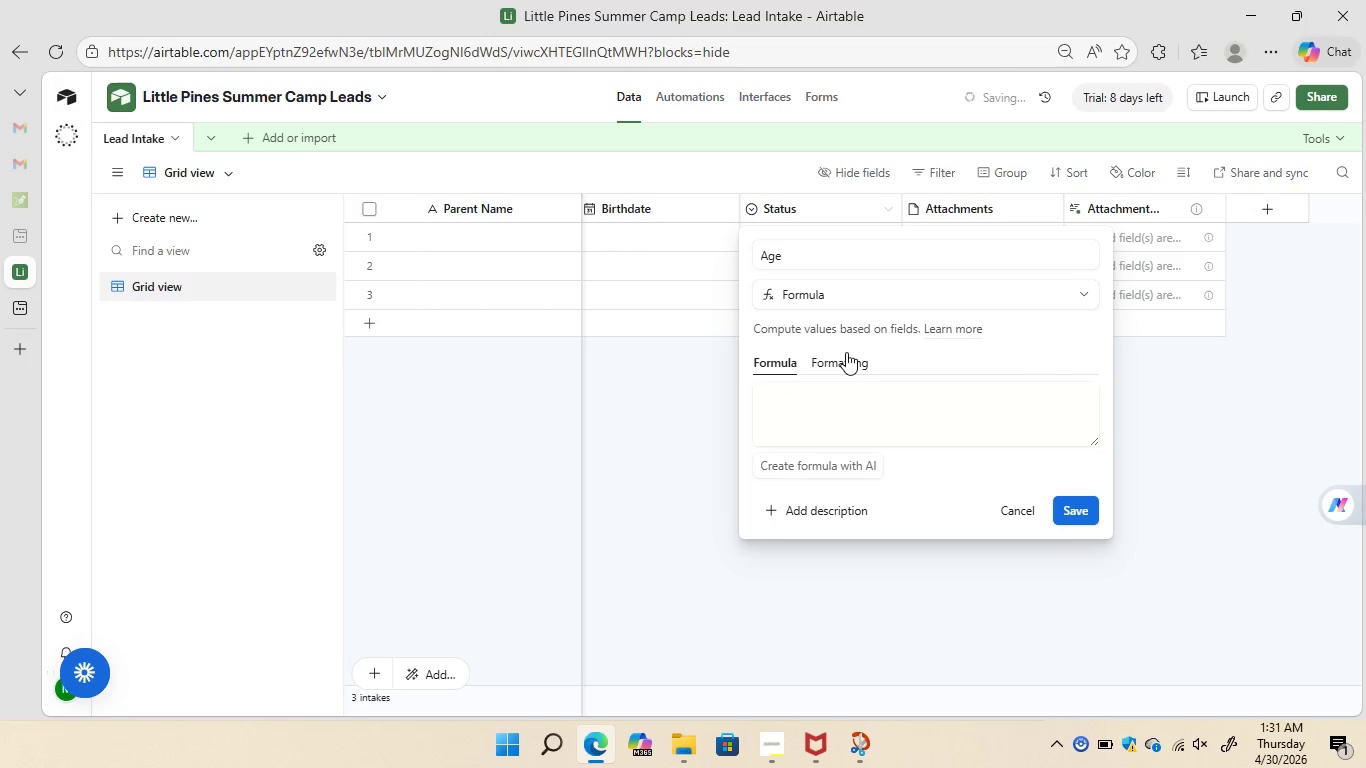 
left_click([798, 395])
 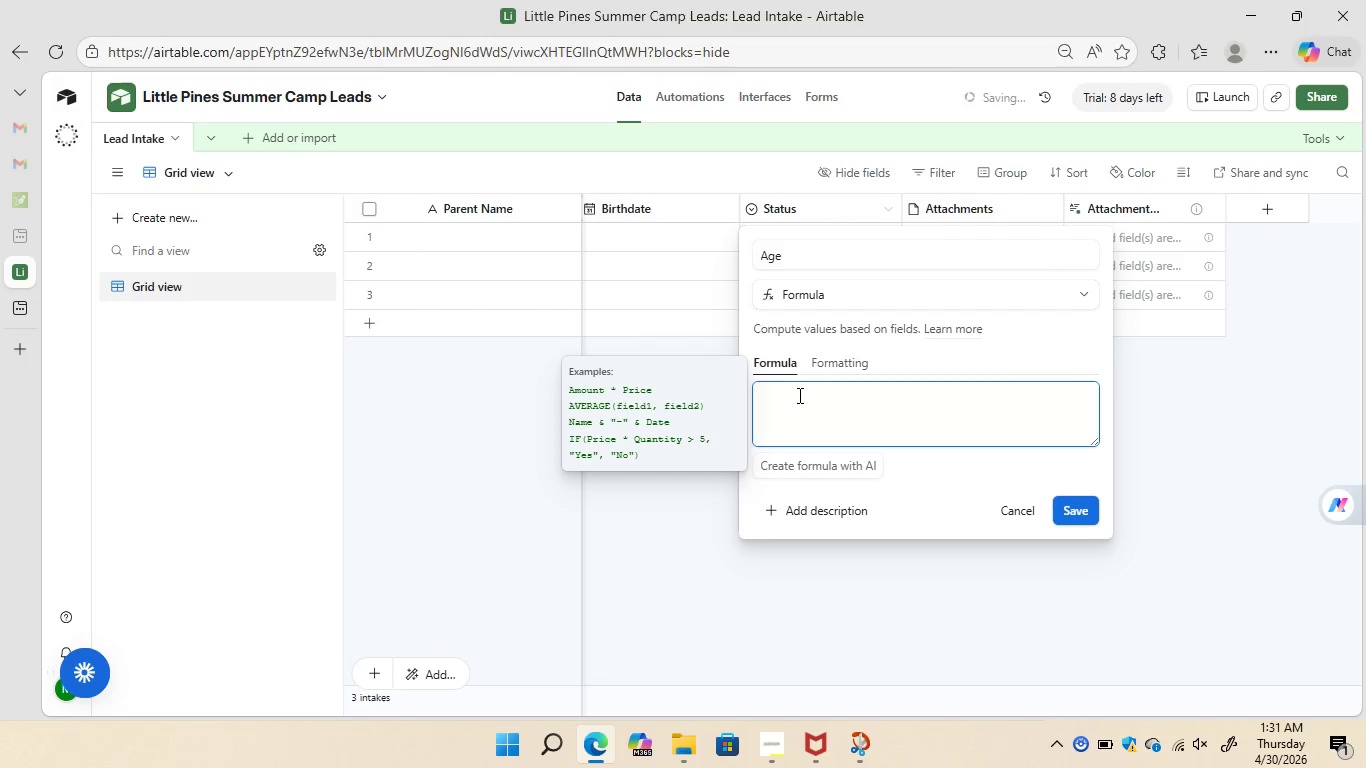 
type(IF)
 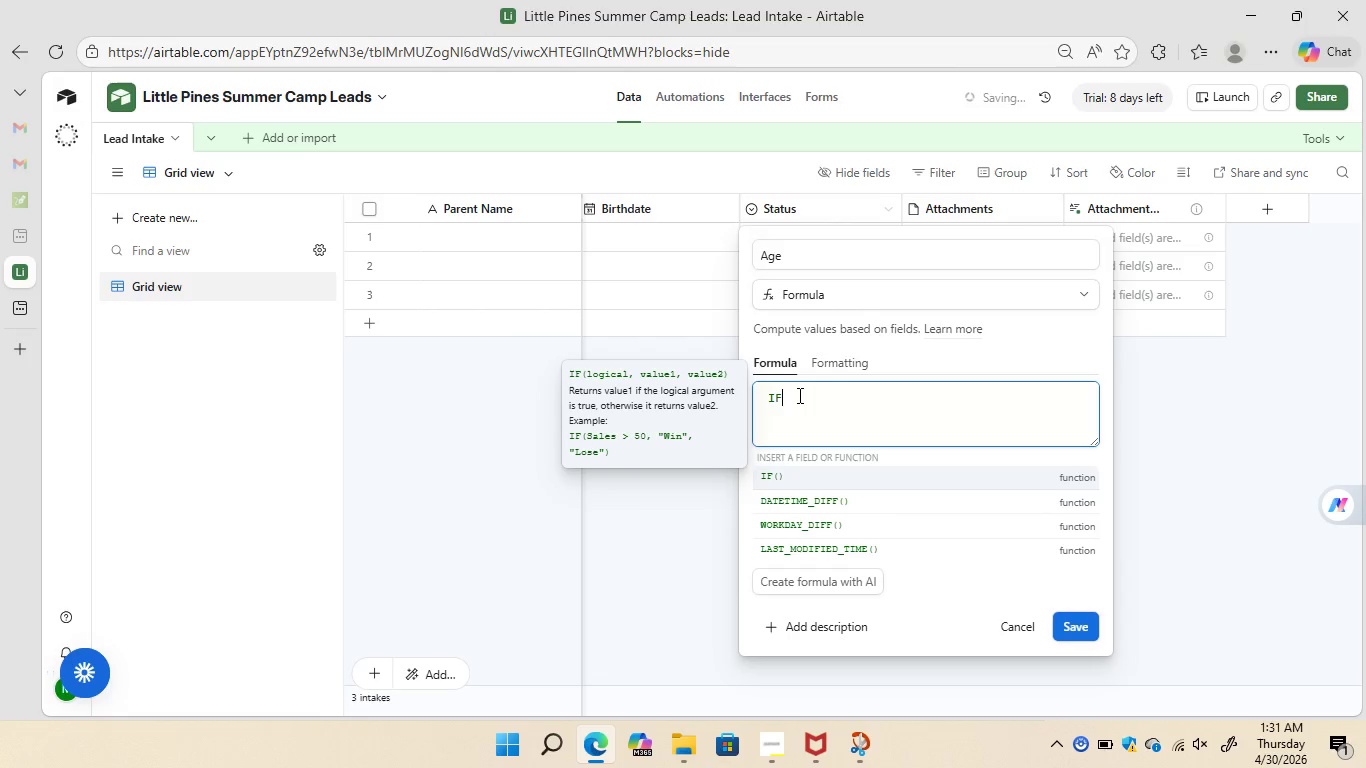 
key(Shift+9)
 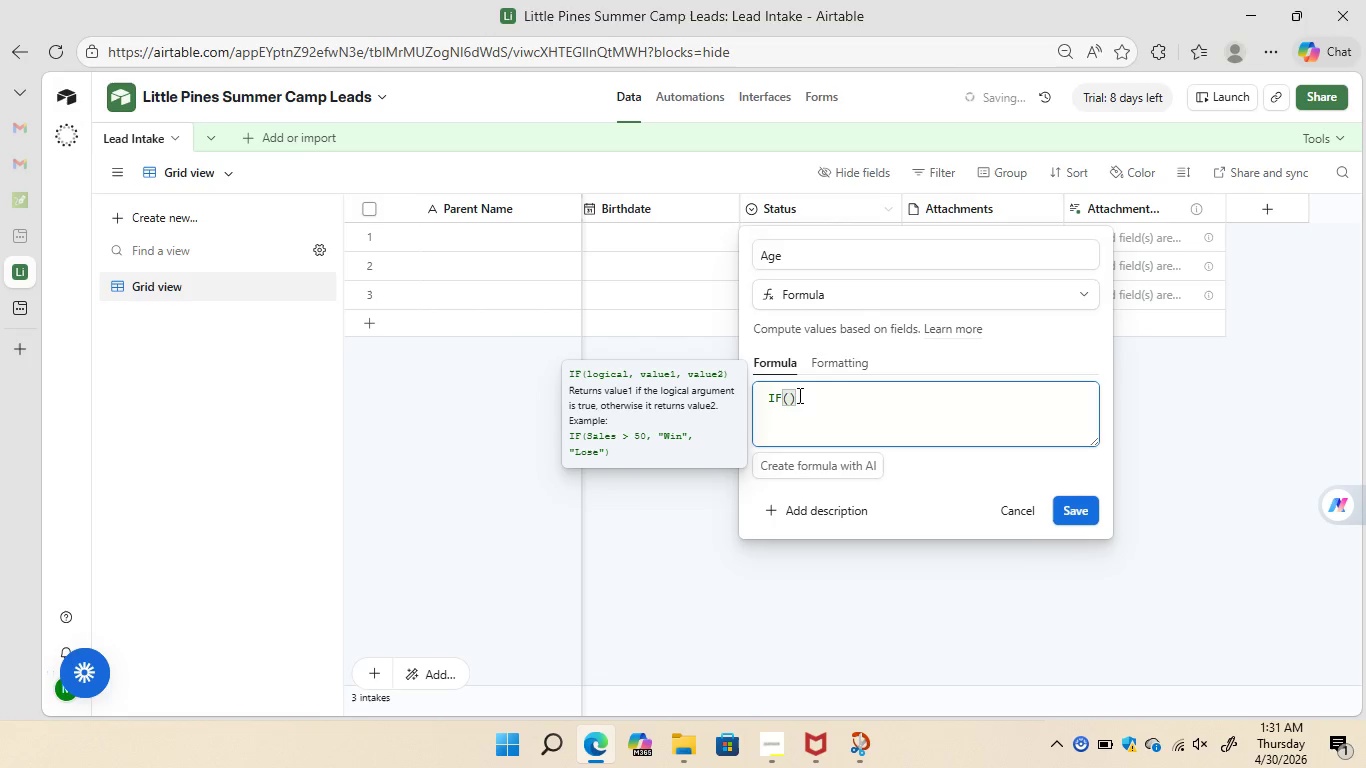 
key(Shift+BracketLeft)
 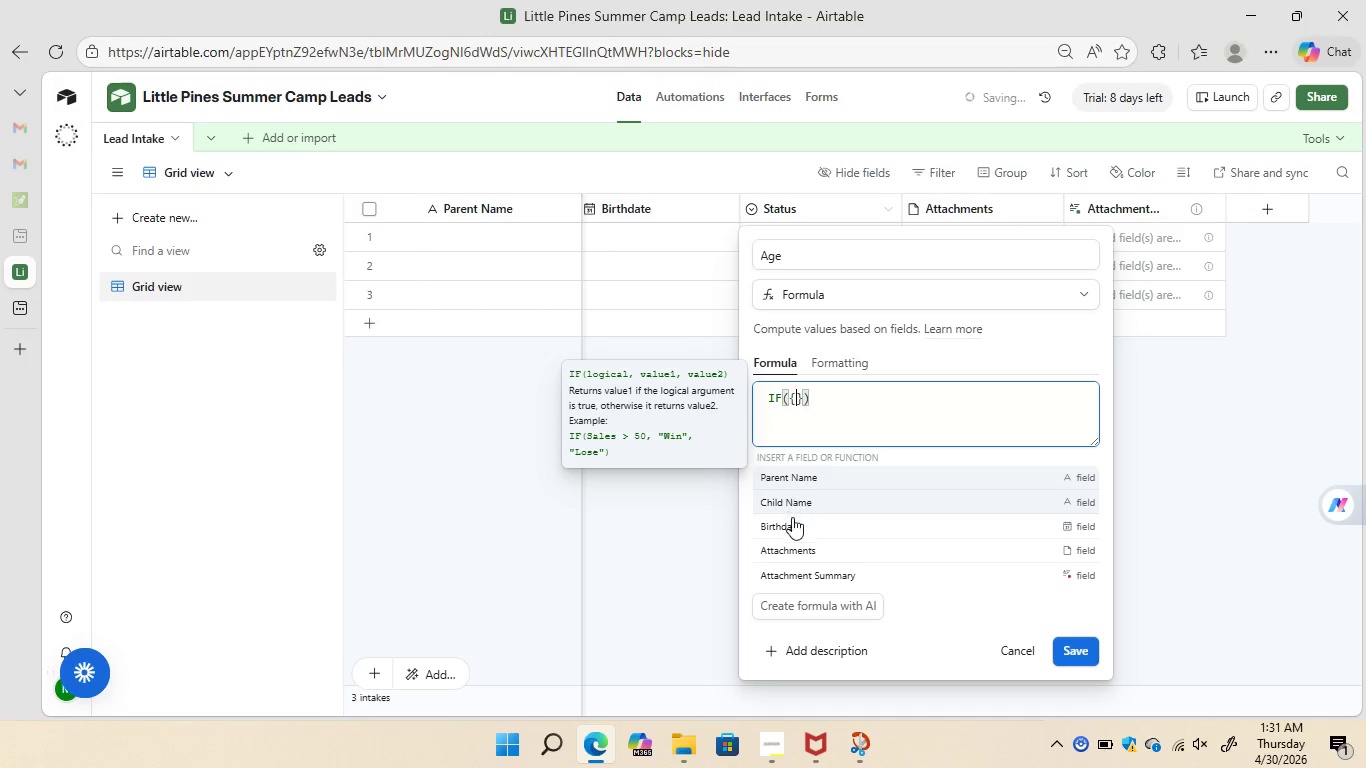 
left_click([791, 526])
 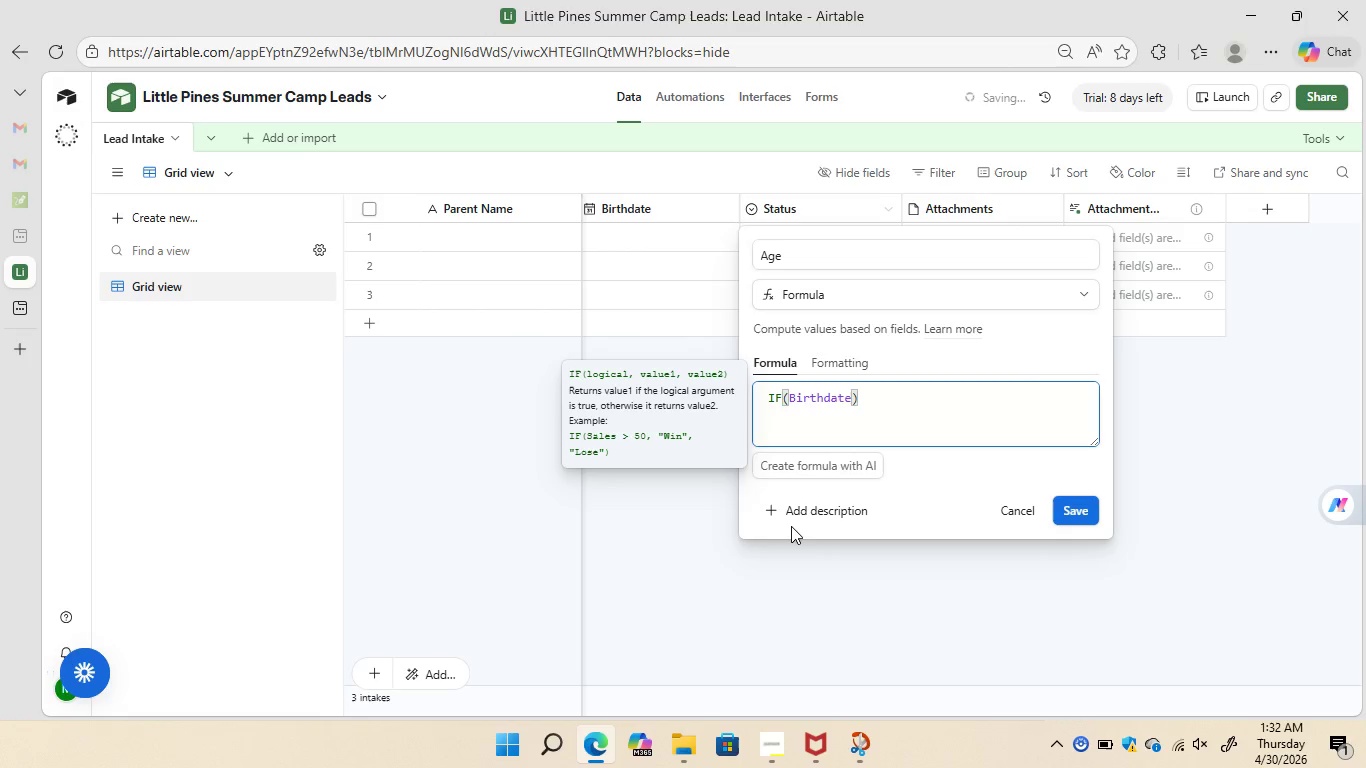 
wait(11.56)
 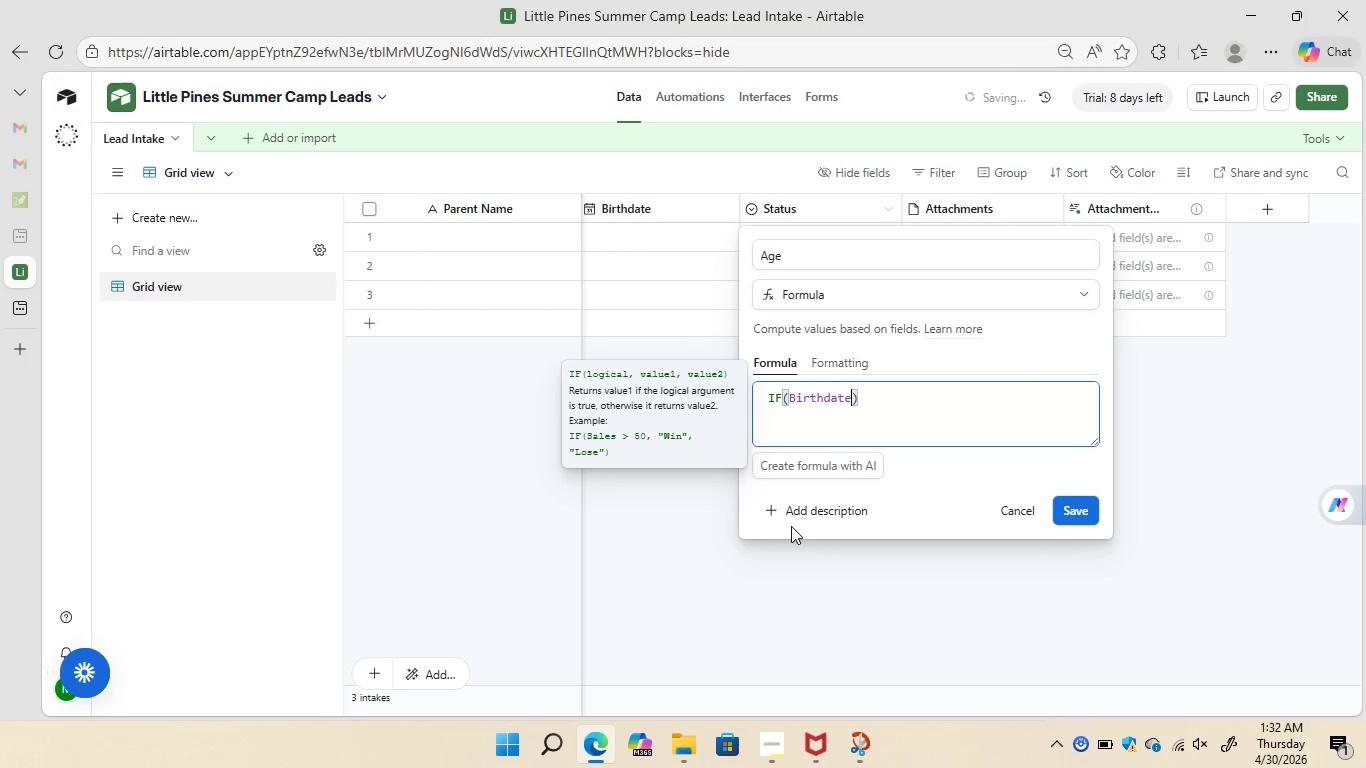 
key(Shift+BracketRight)
 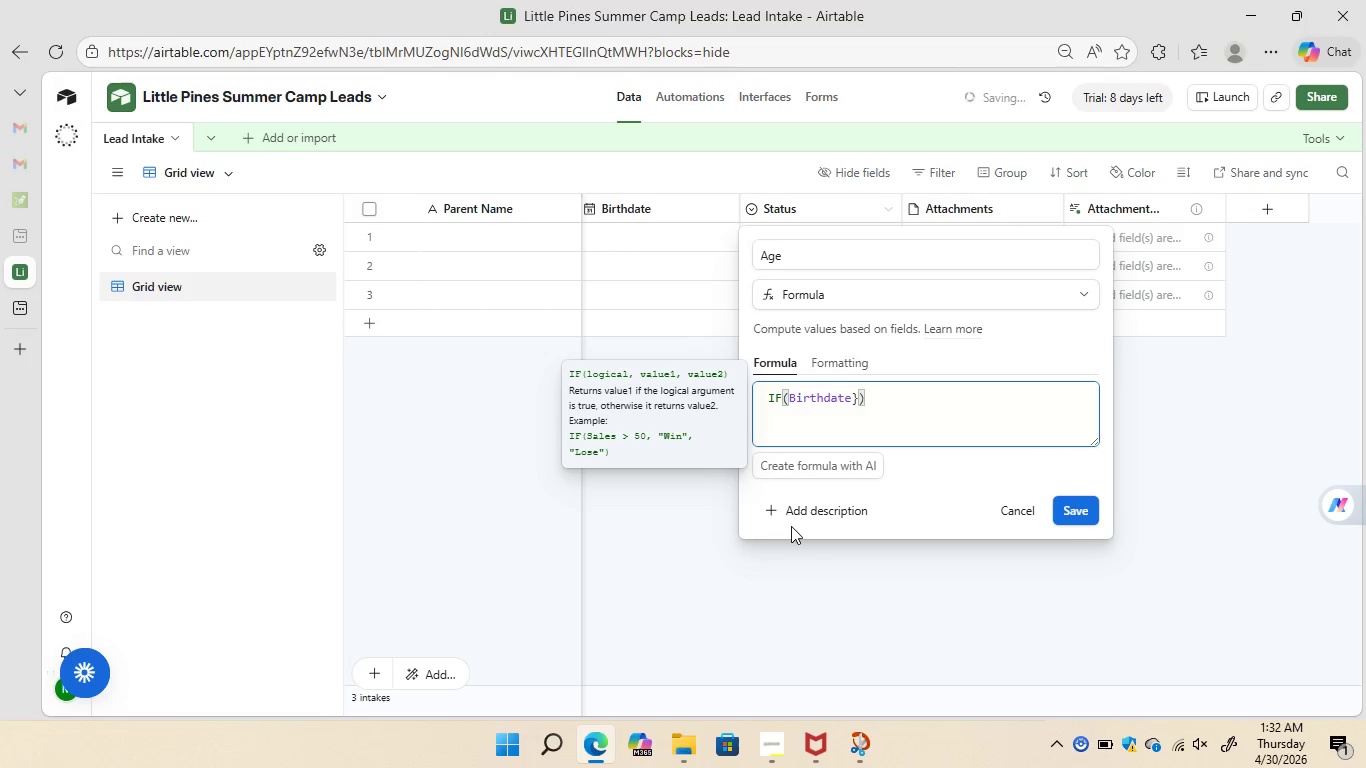 
key(ArrowLeft)
 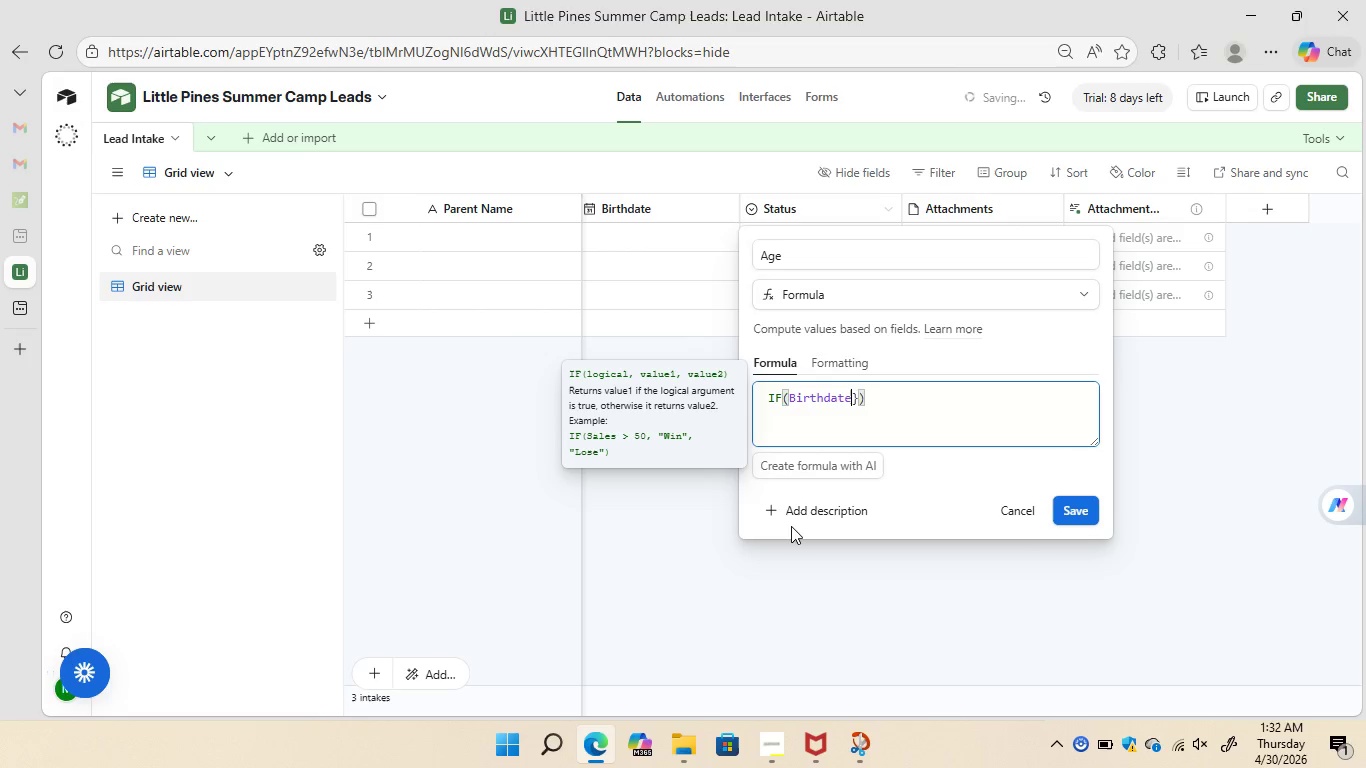 
key(ArrowLeft)
 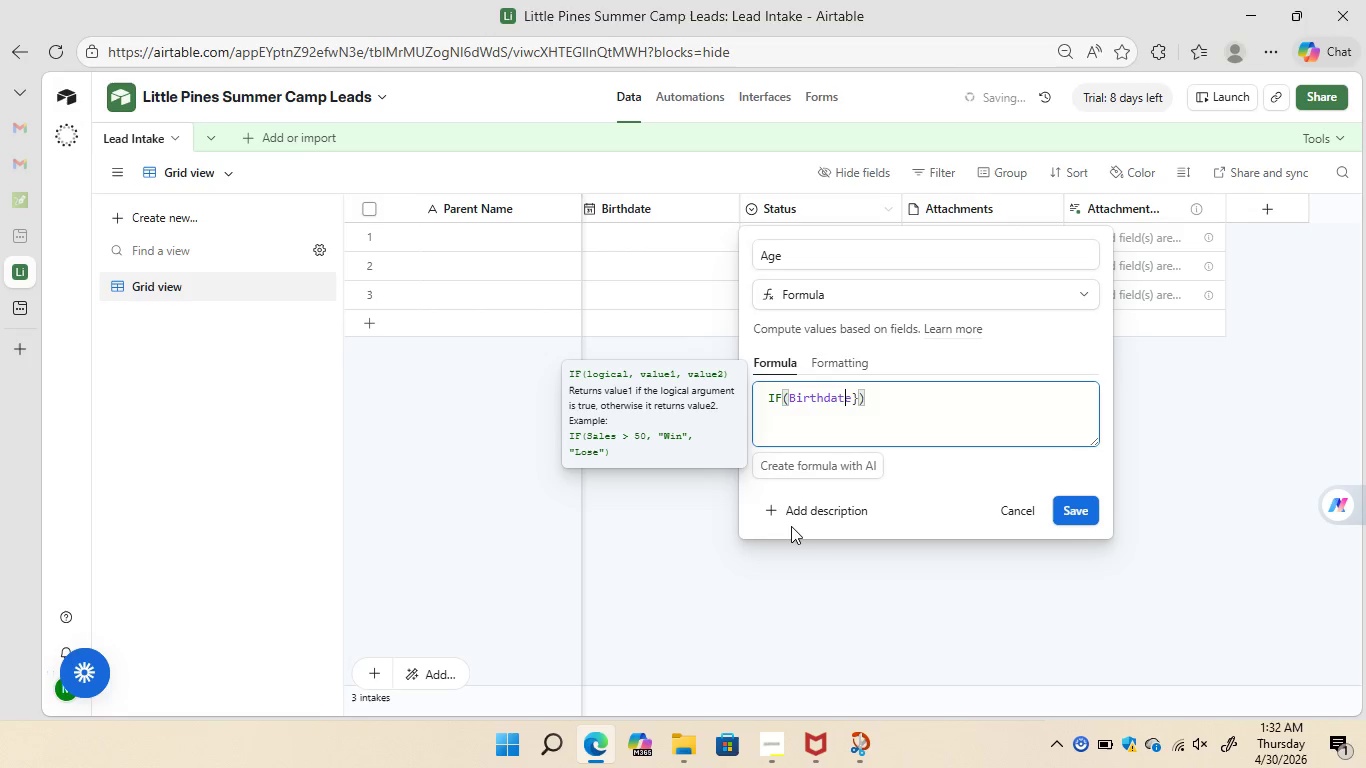 
key(ArrowLeft)
 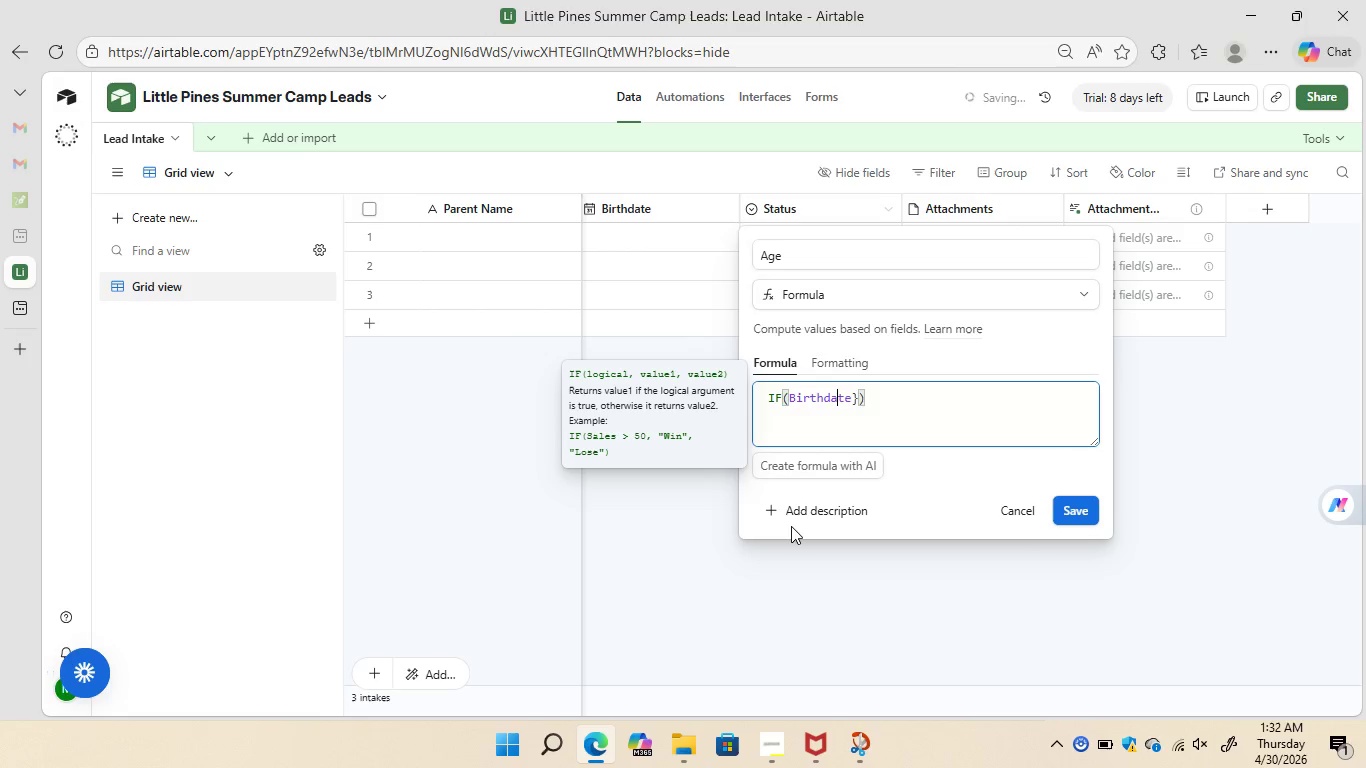 
key(ArrowLeft)
 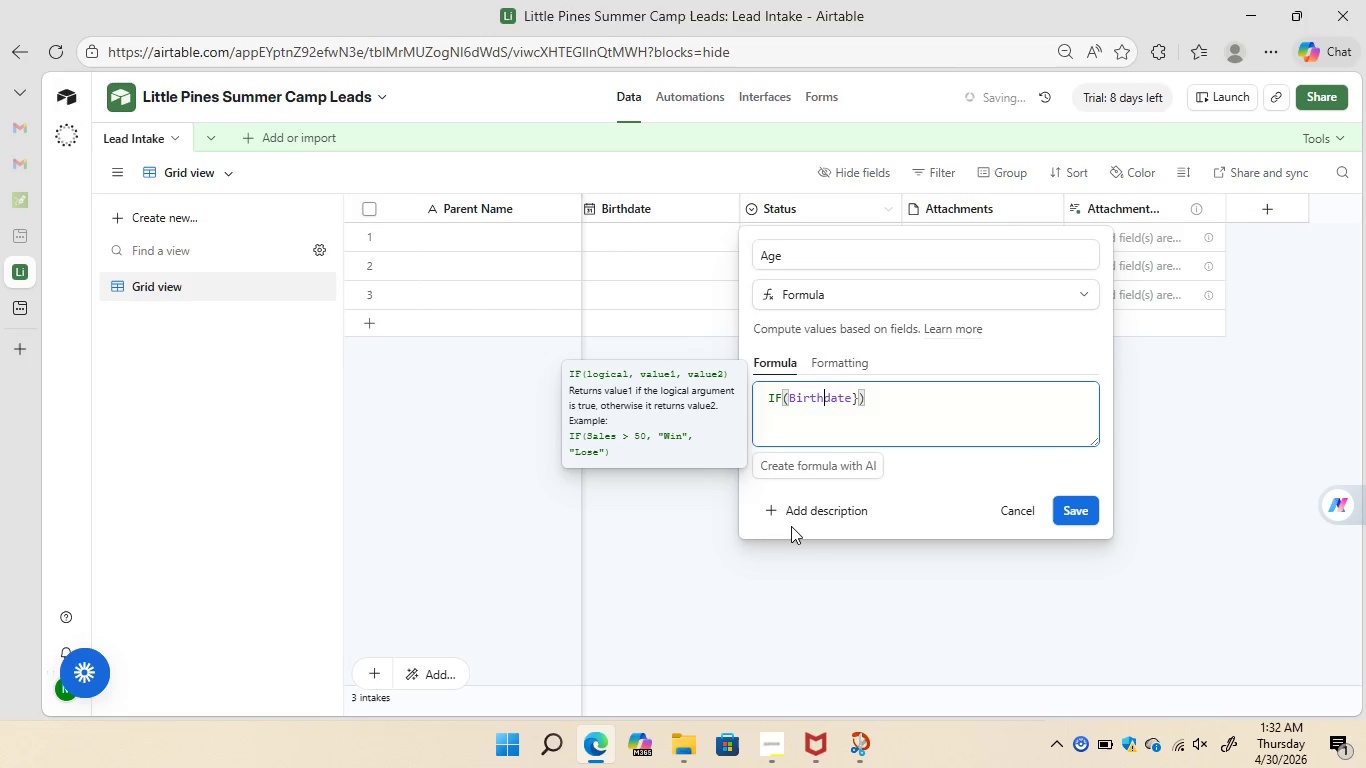 
key(ArrowLeft)
 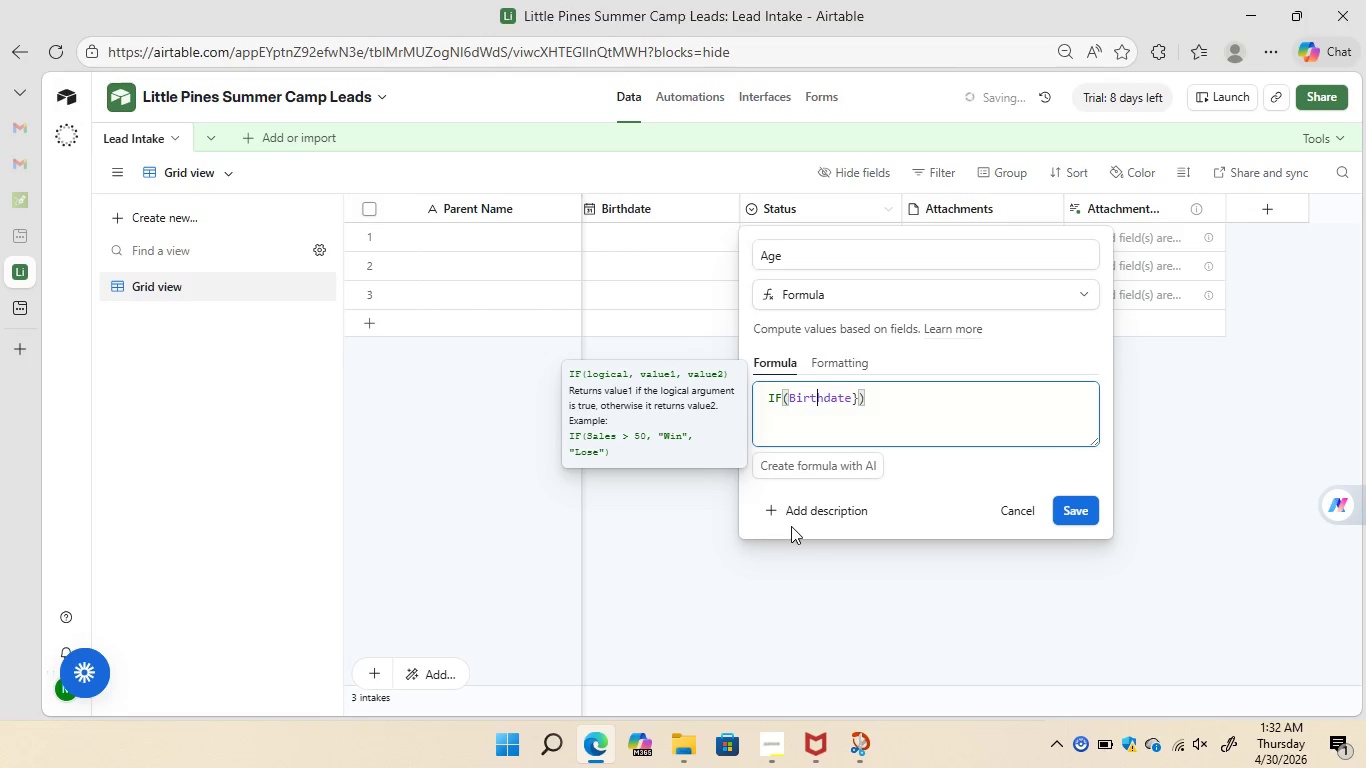 
key(ArrowLeft)
 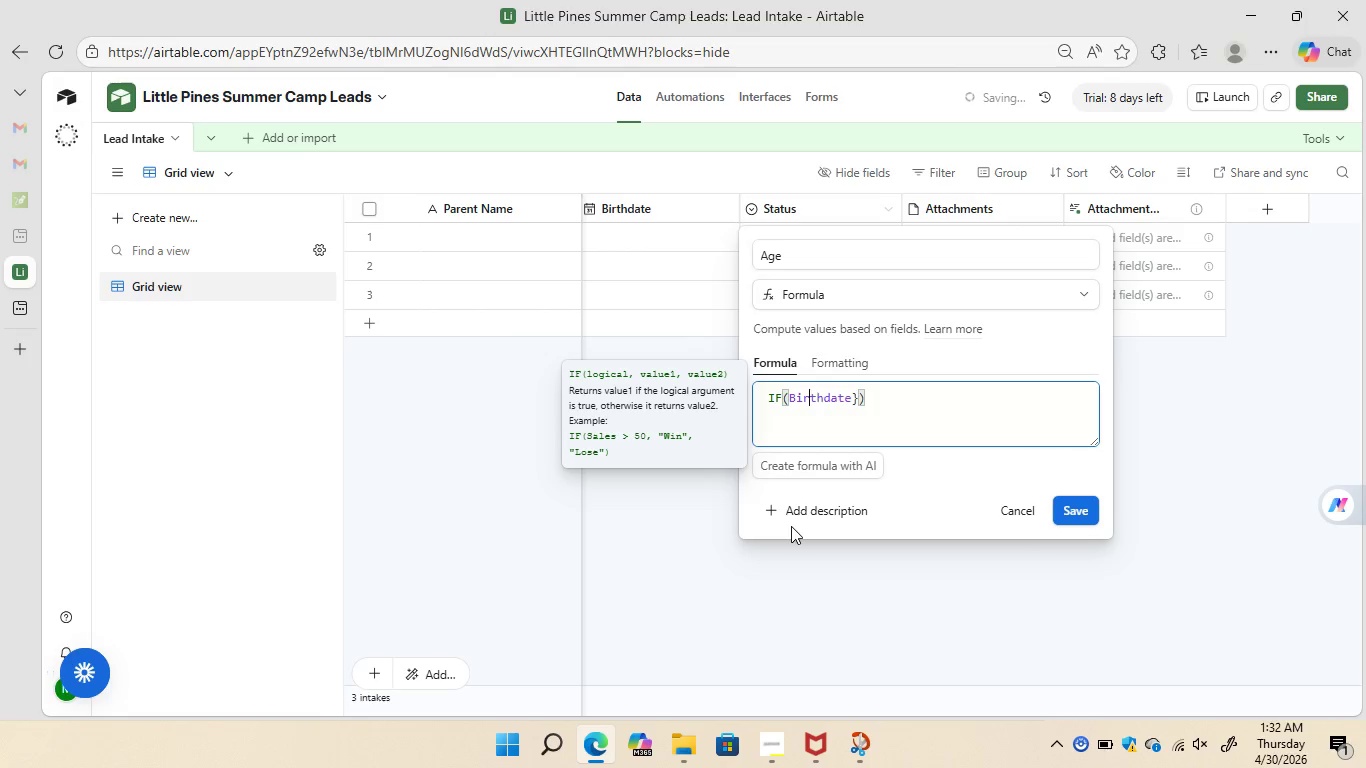 
key(ArrowLeft)
 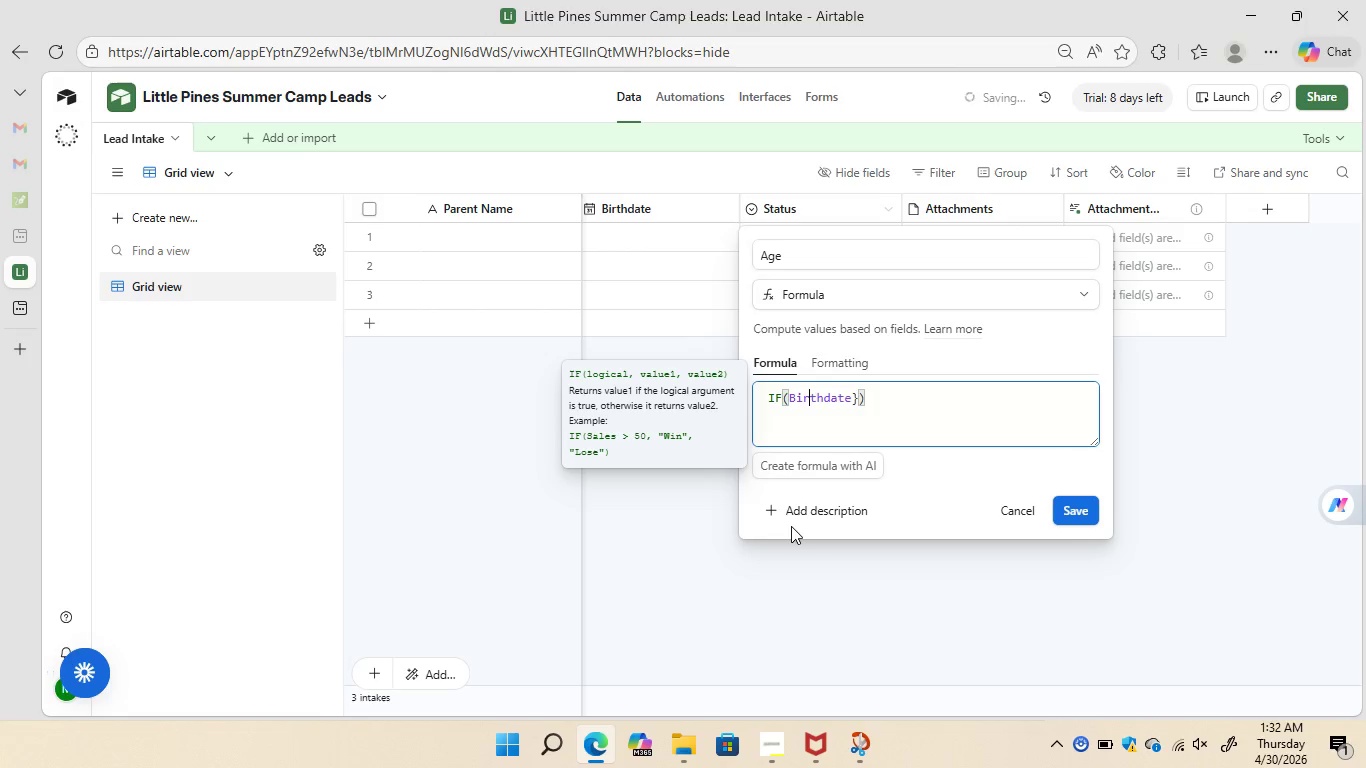 
key(ArrowLeft)
 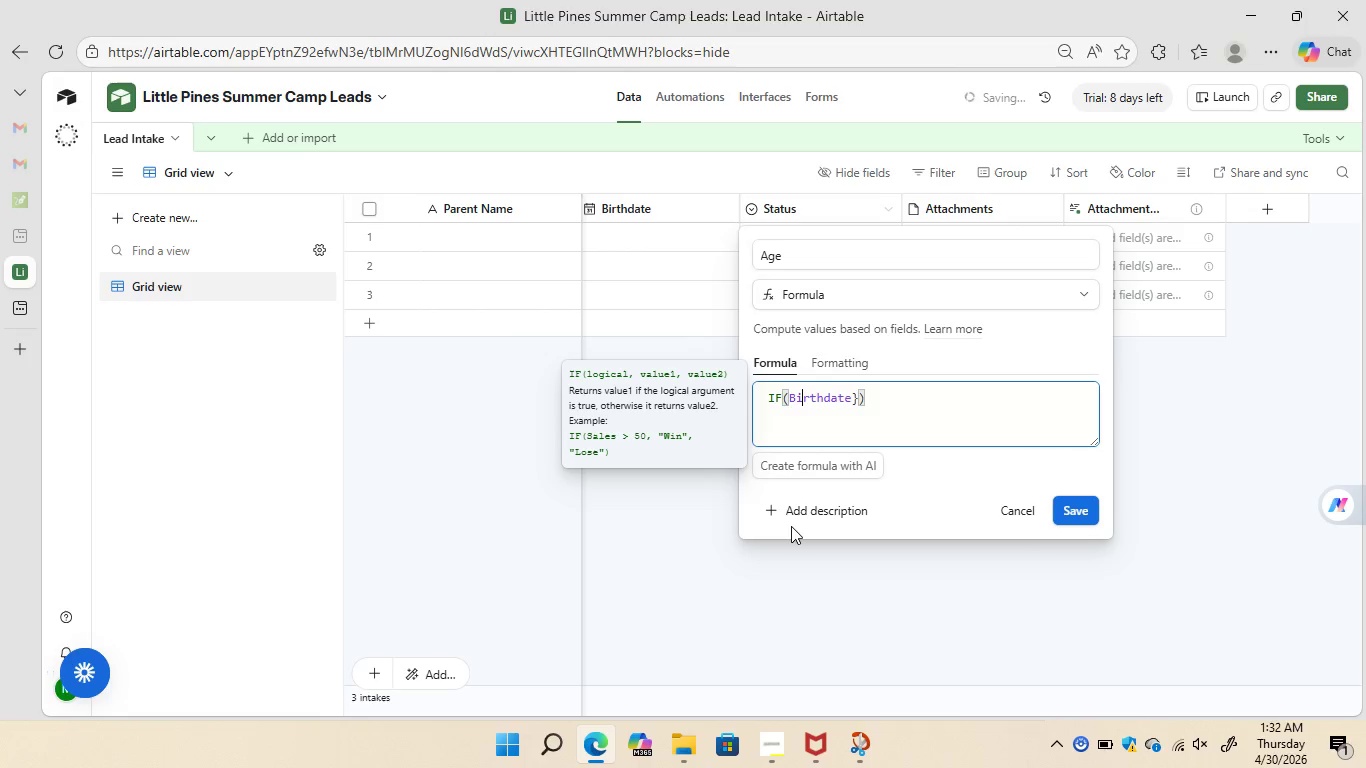 
key(ArrowLeft)
 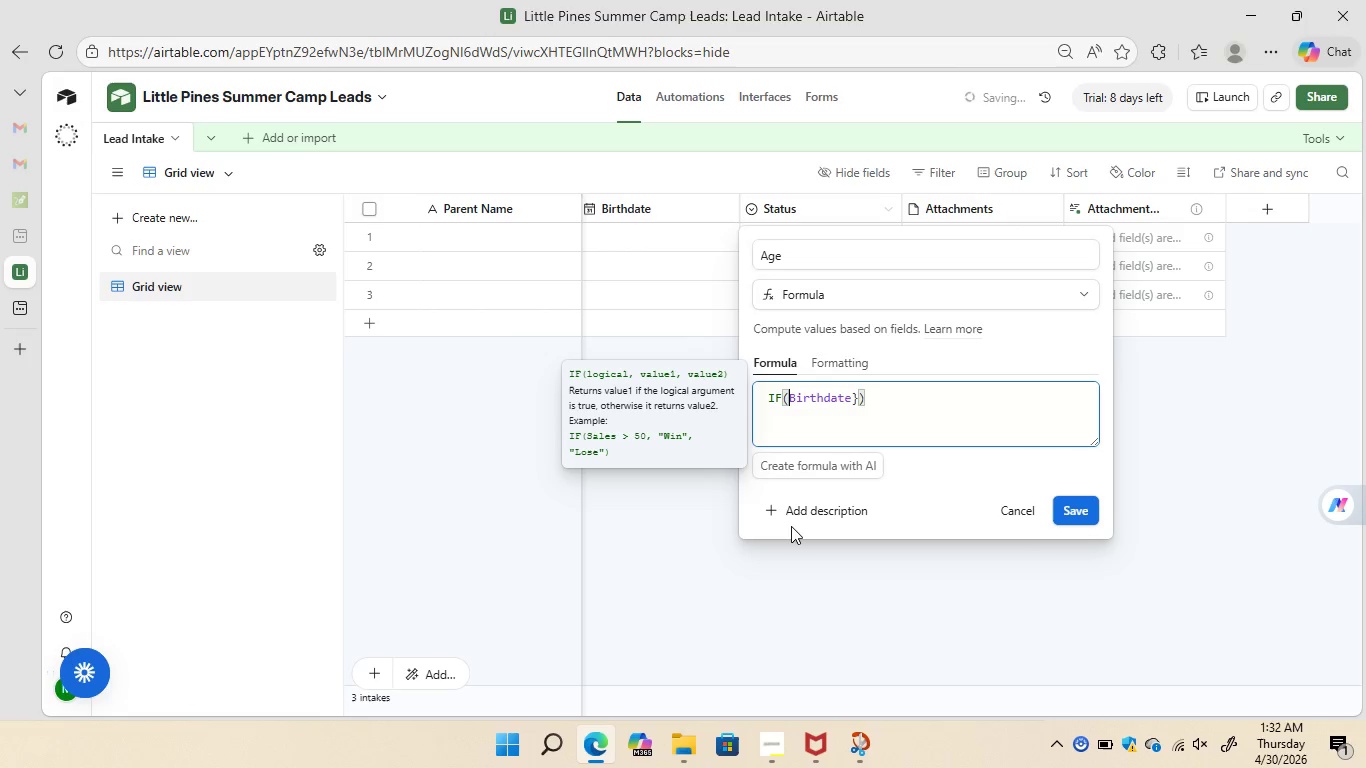 
key(ArrowLeft)
 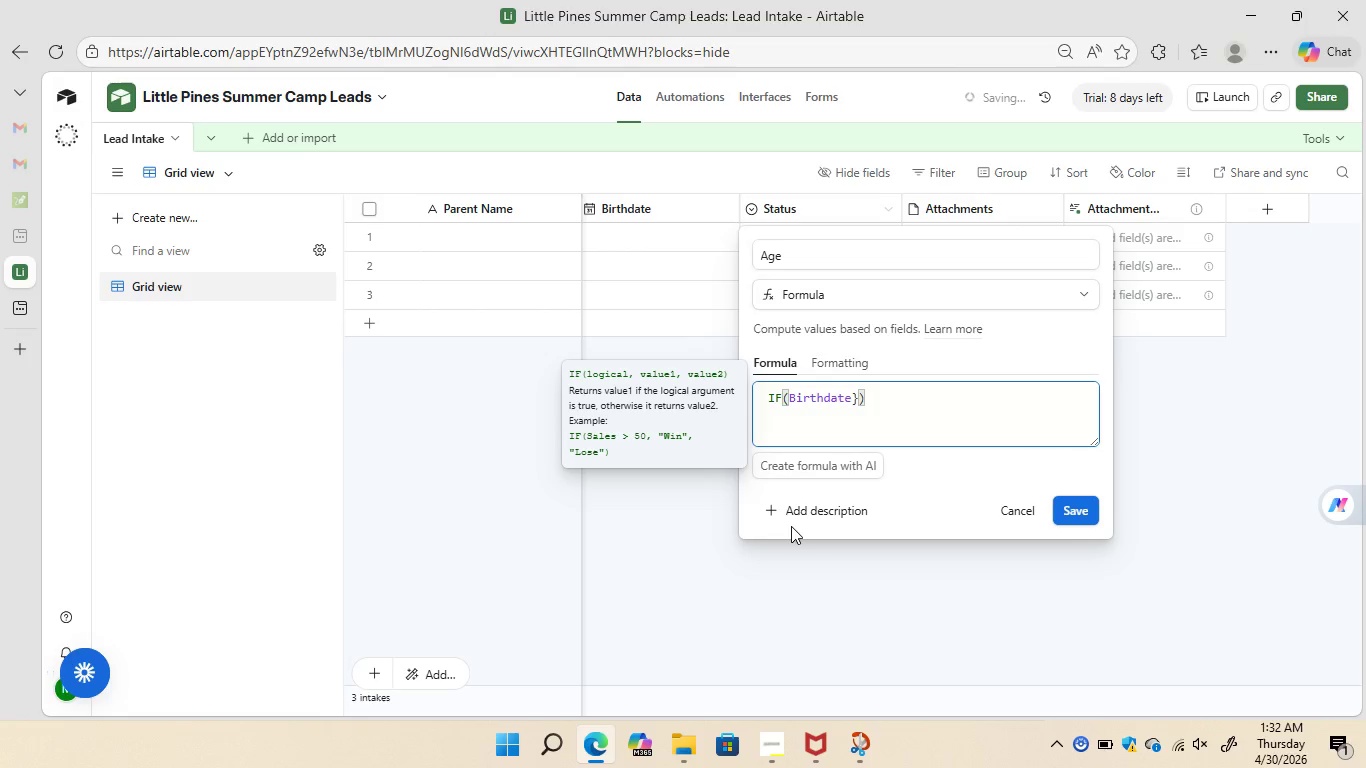 
key(Shift+BracketLeft)
 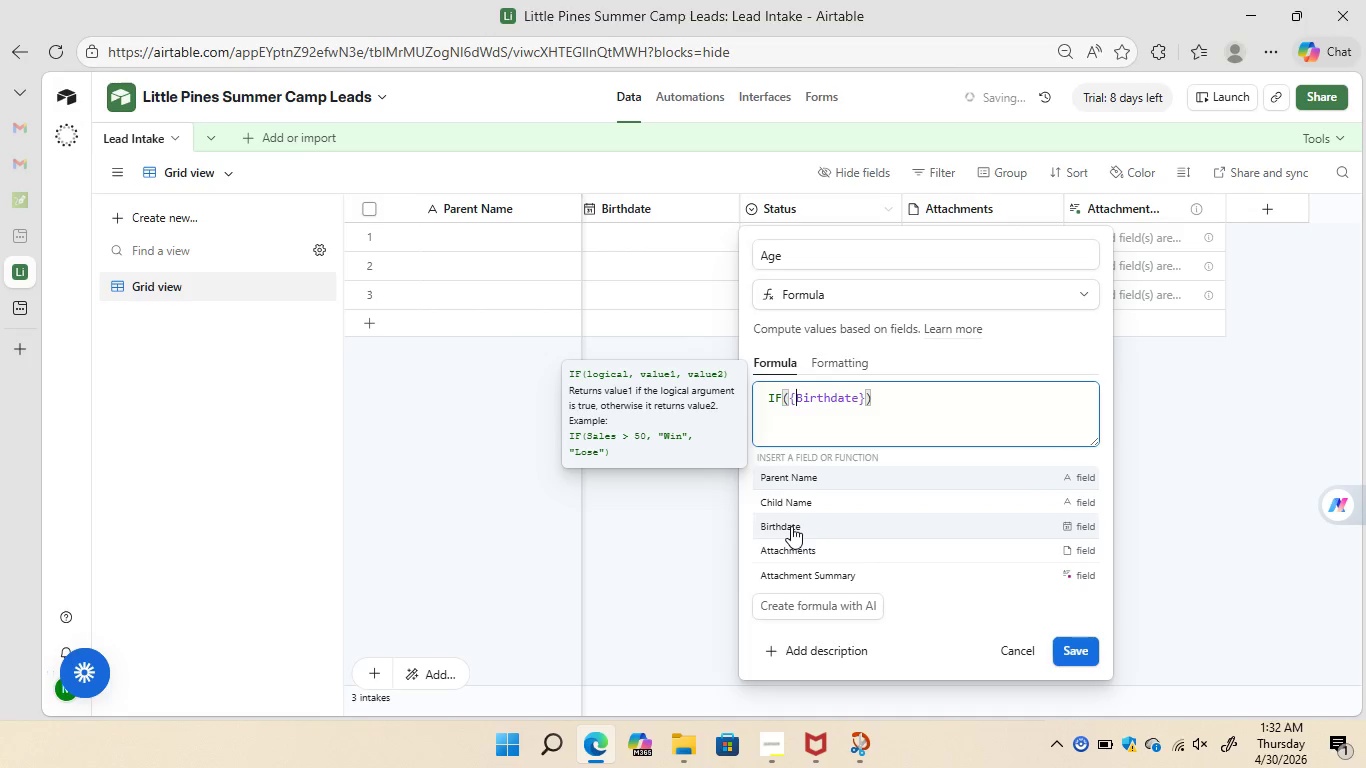 
key(ArrowRight)
 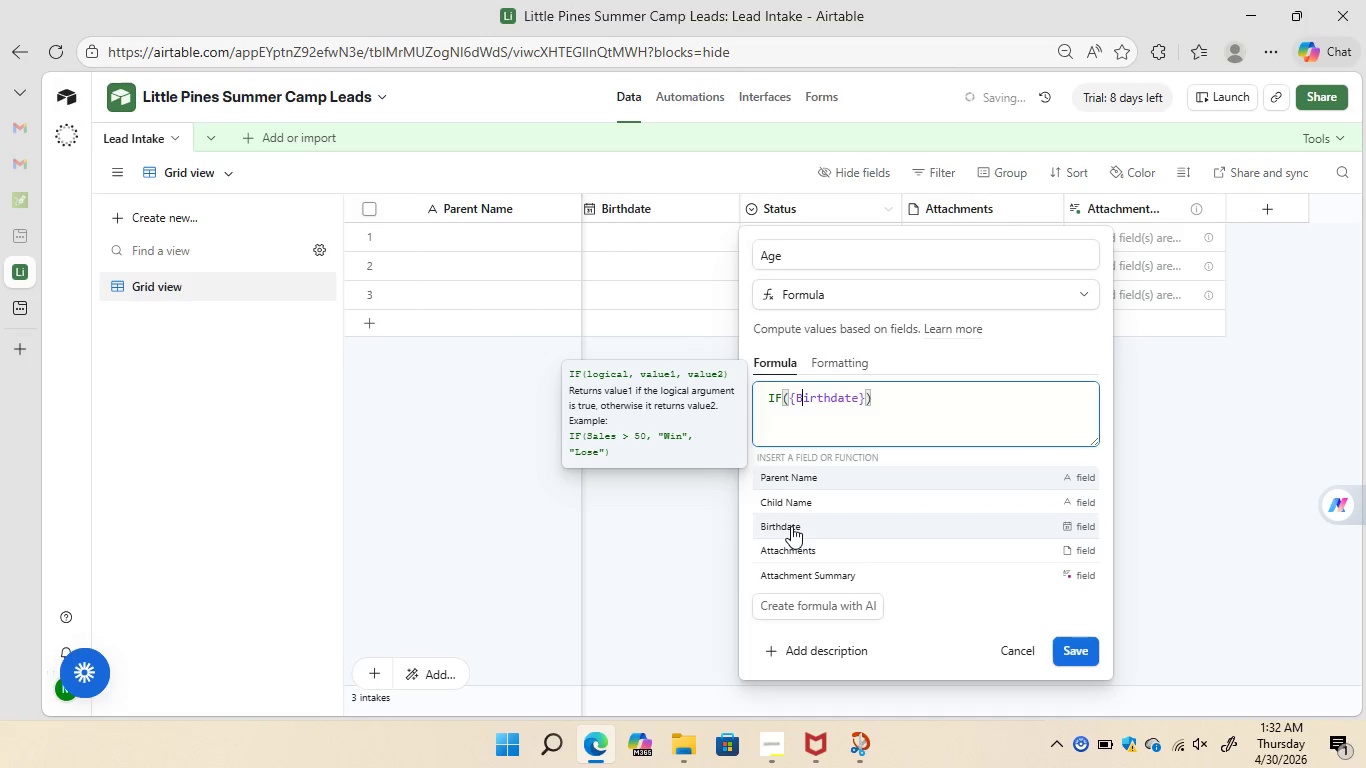 
key(ArrowRight)
 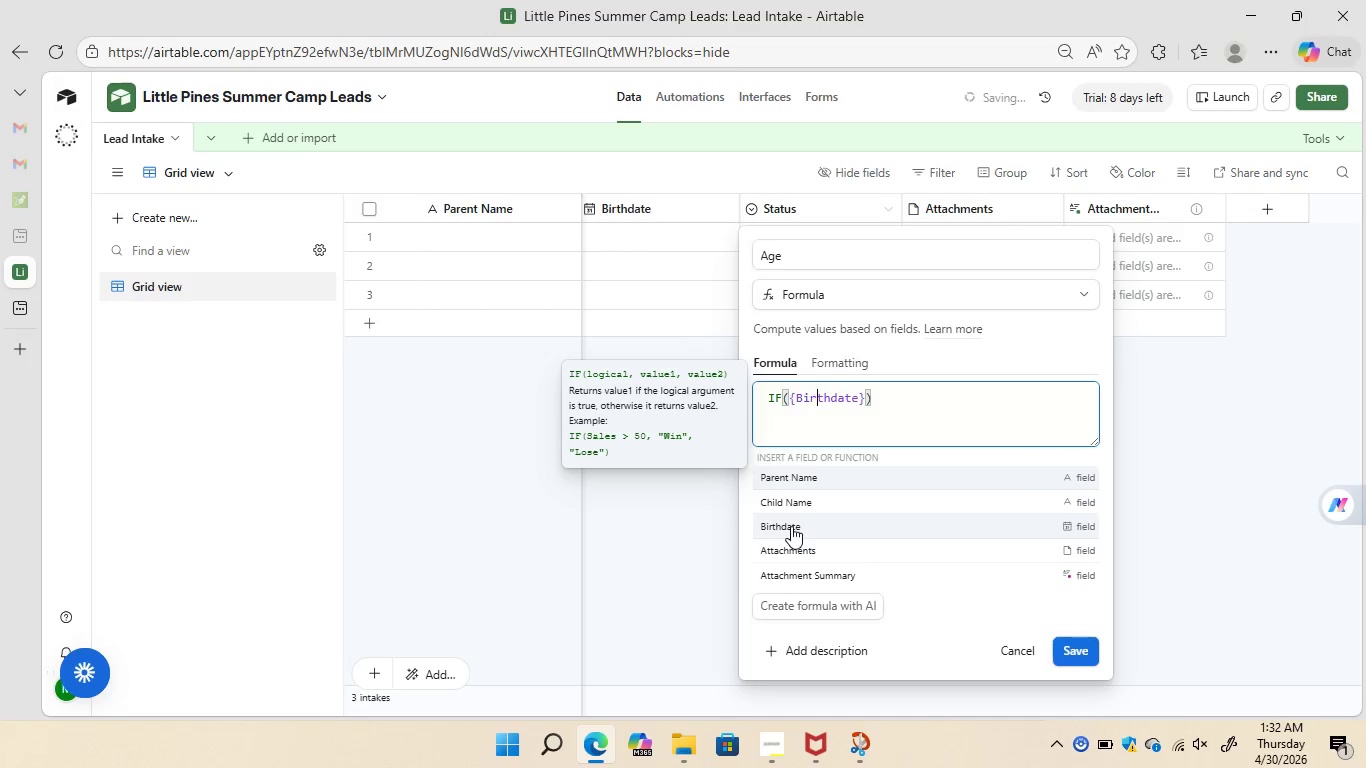 
key(ArrowRight)
 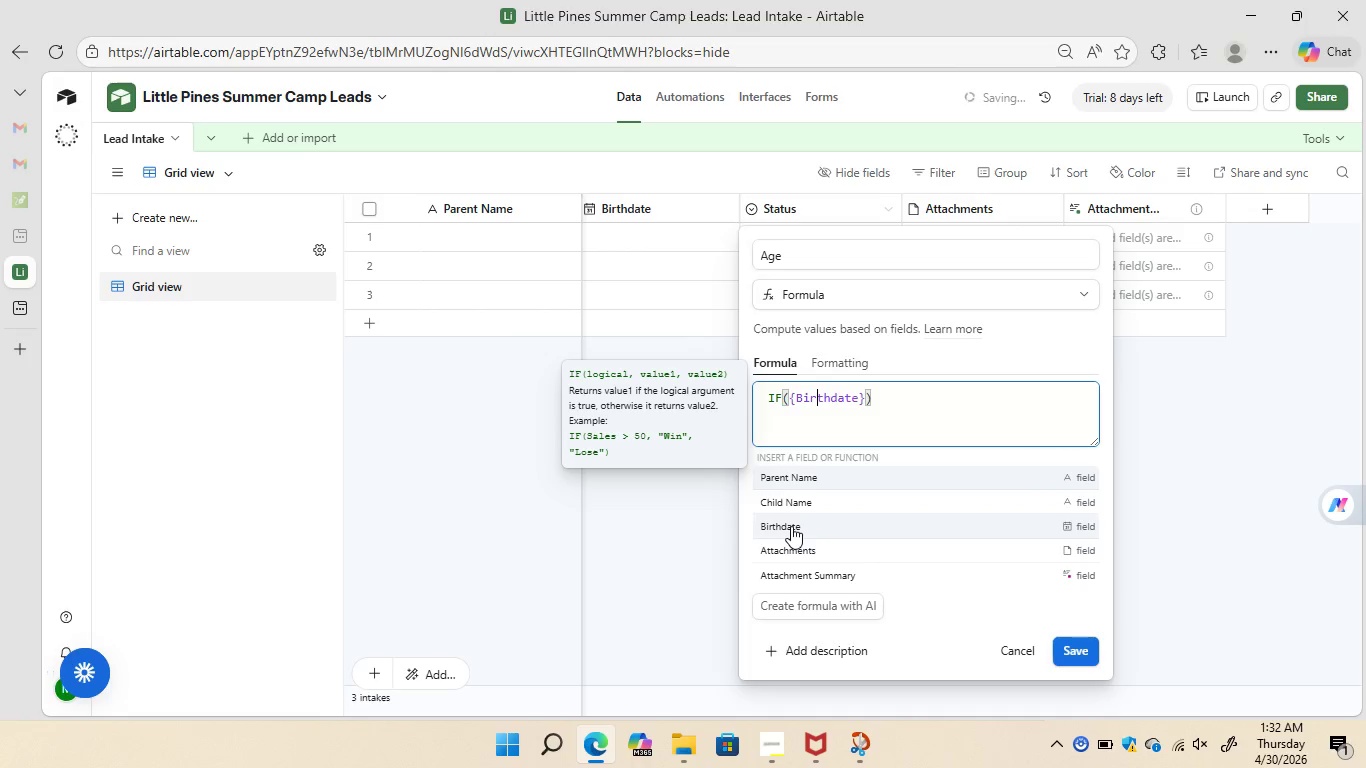 
key(ArrowRight)
 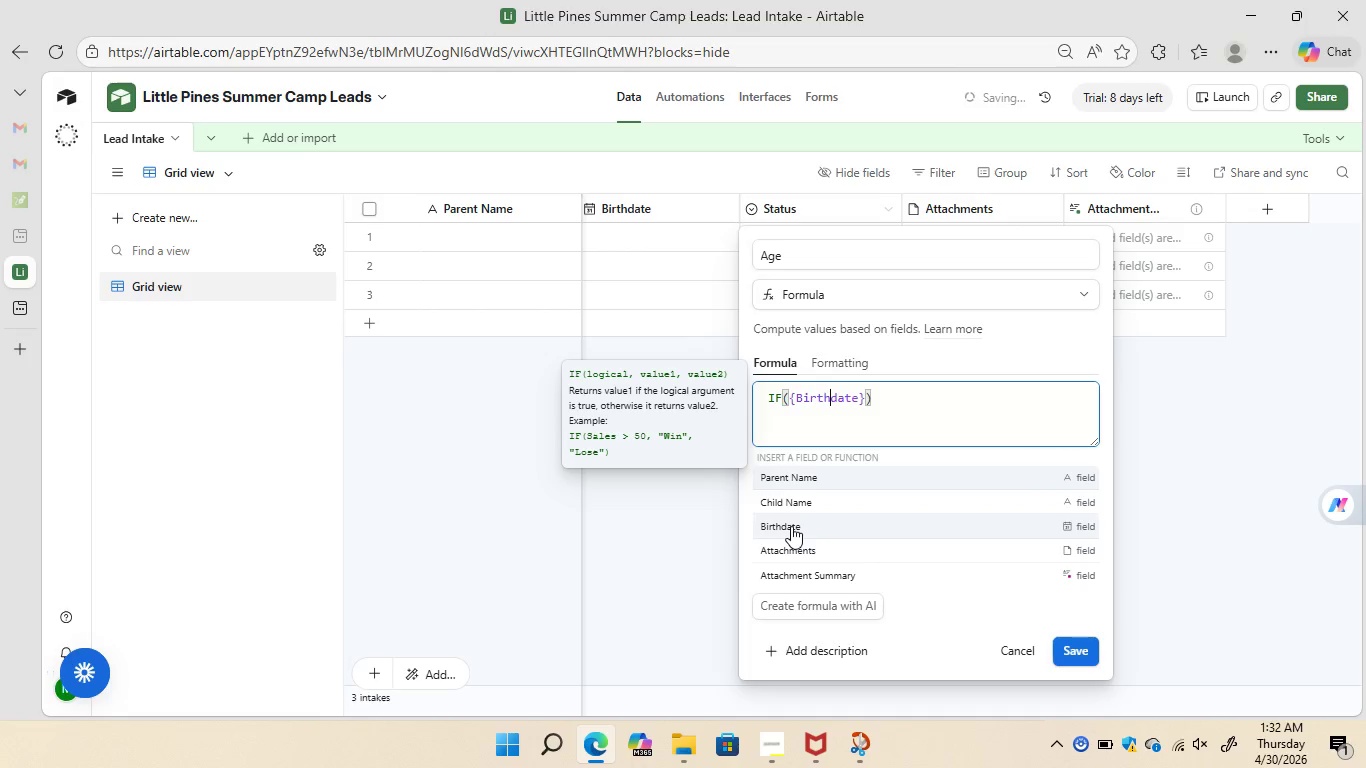 
key(ArrowRight)
 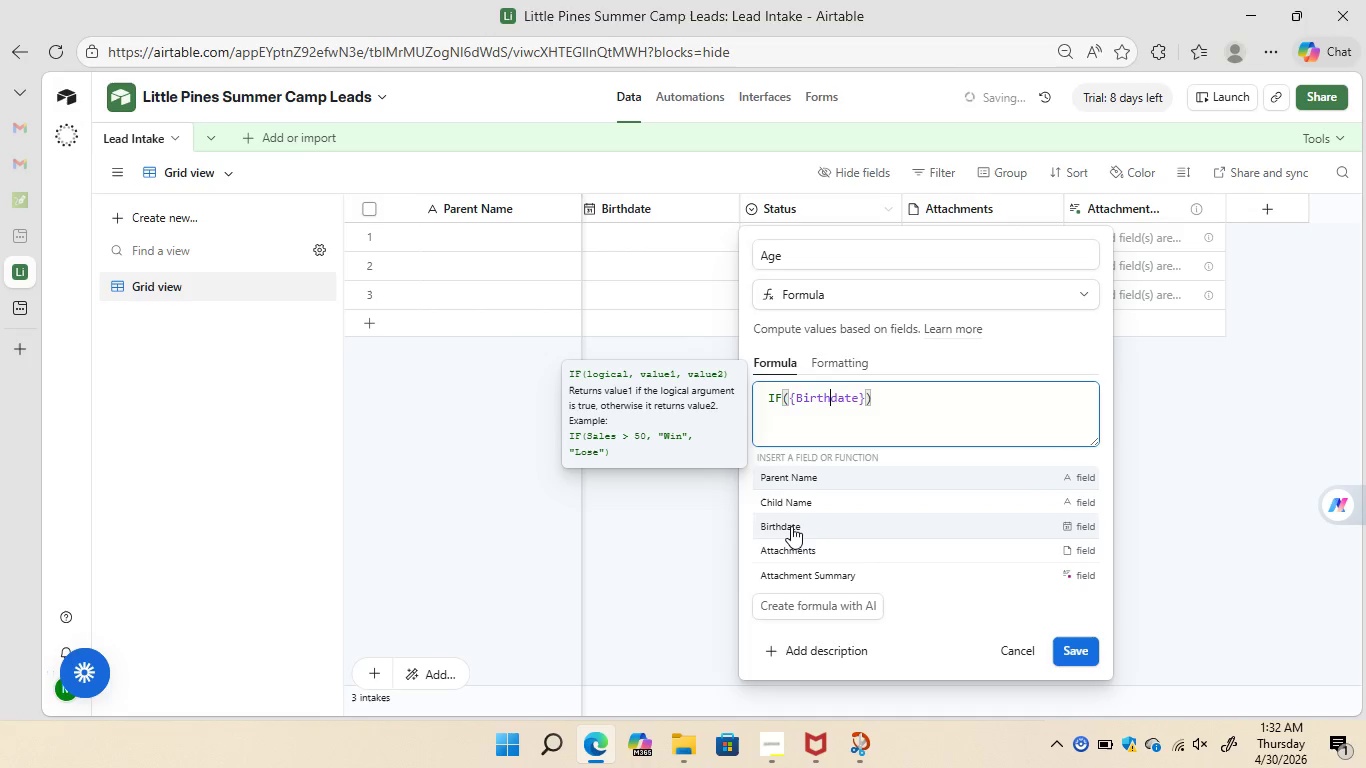 
key(ArrowRight)
 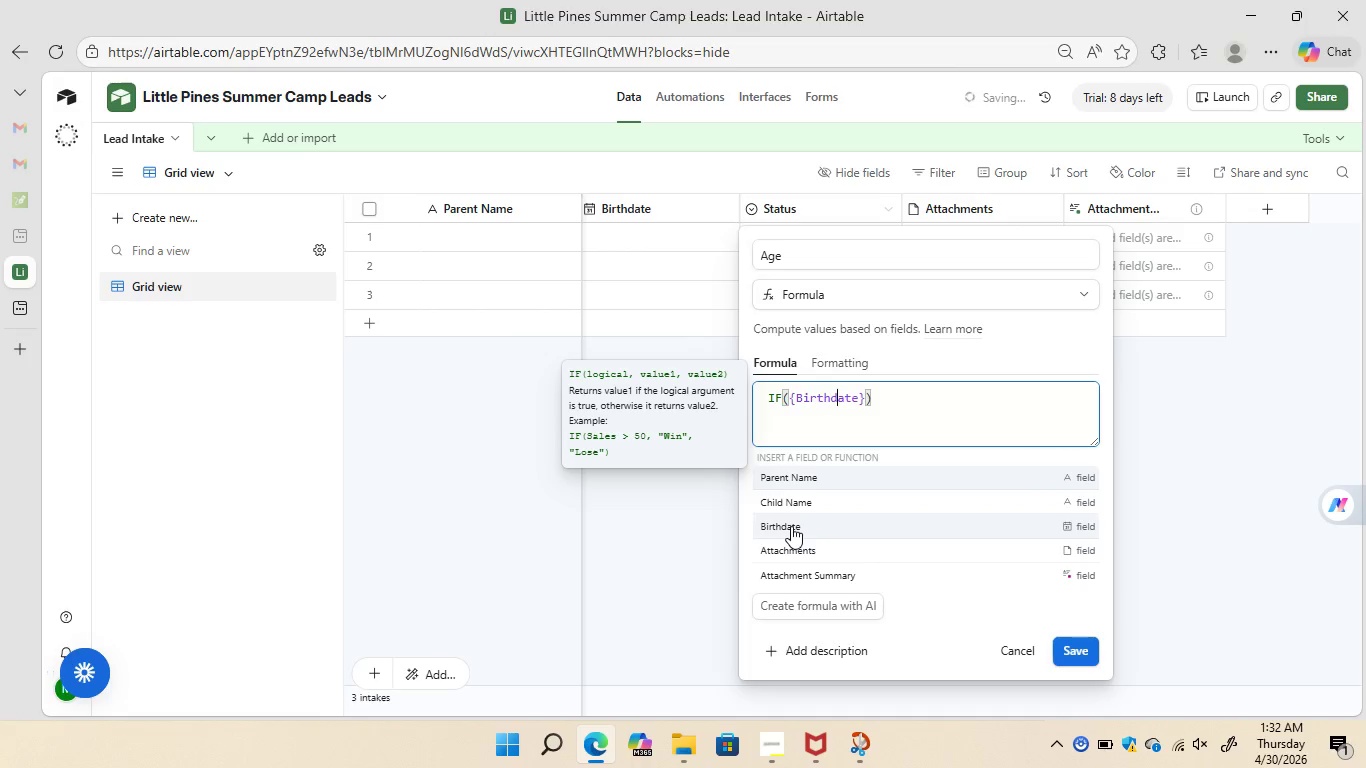 
key(ArrowRight)
 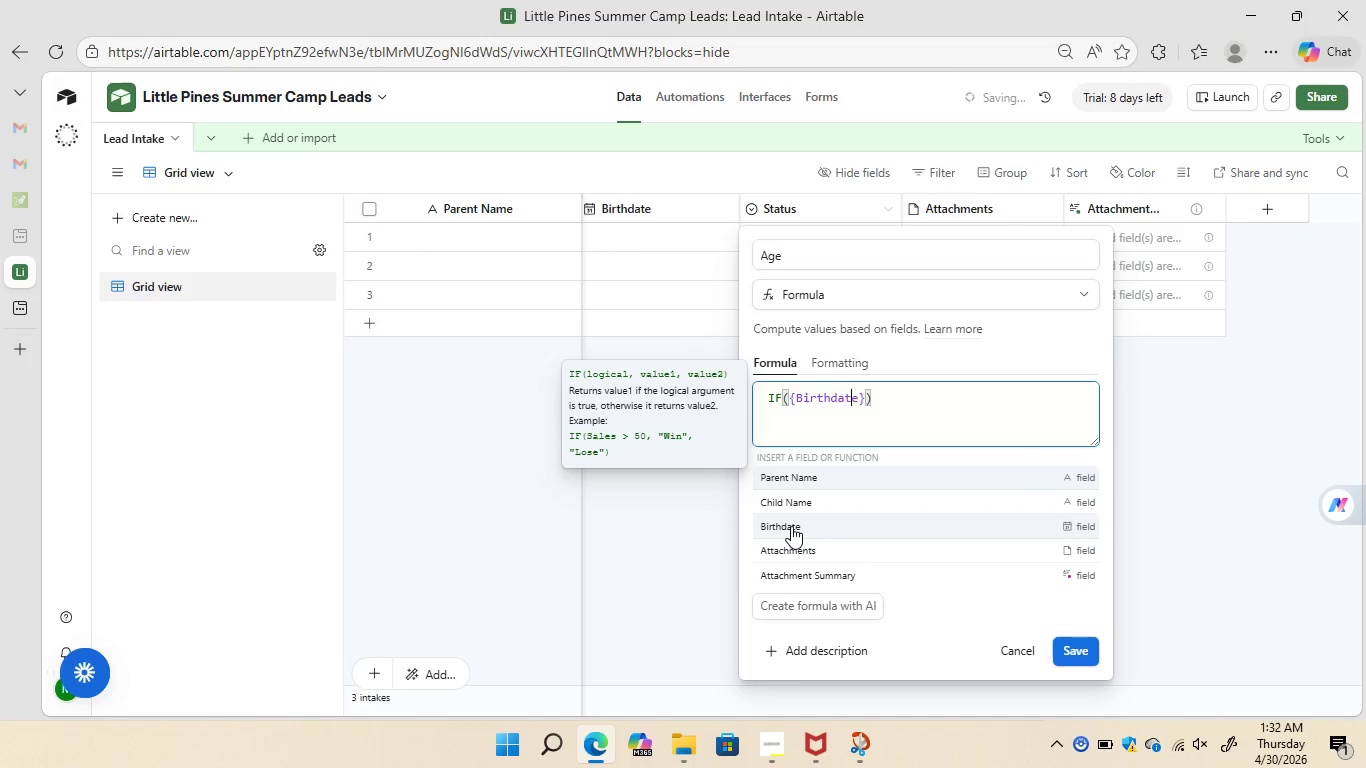 
key(ArrowRight)
 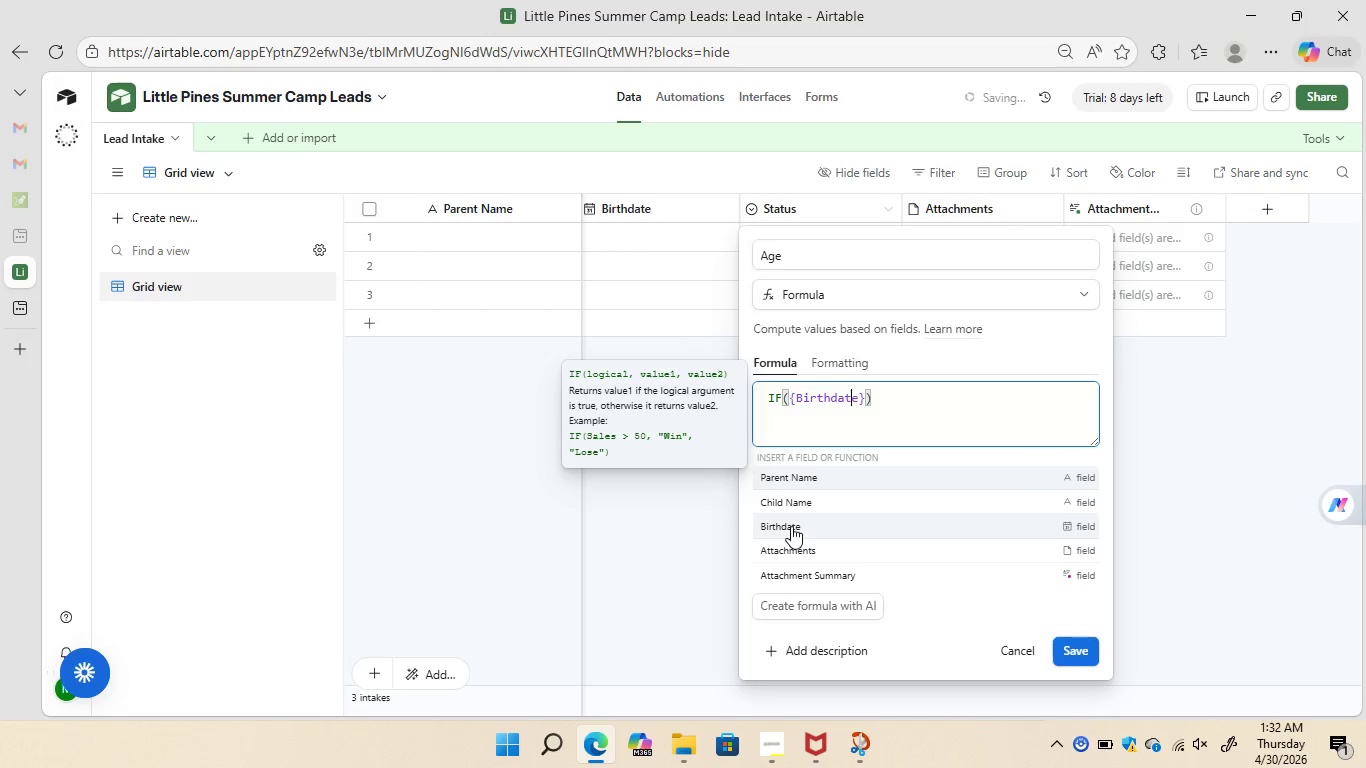 
key(ArrowRight)
 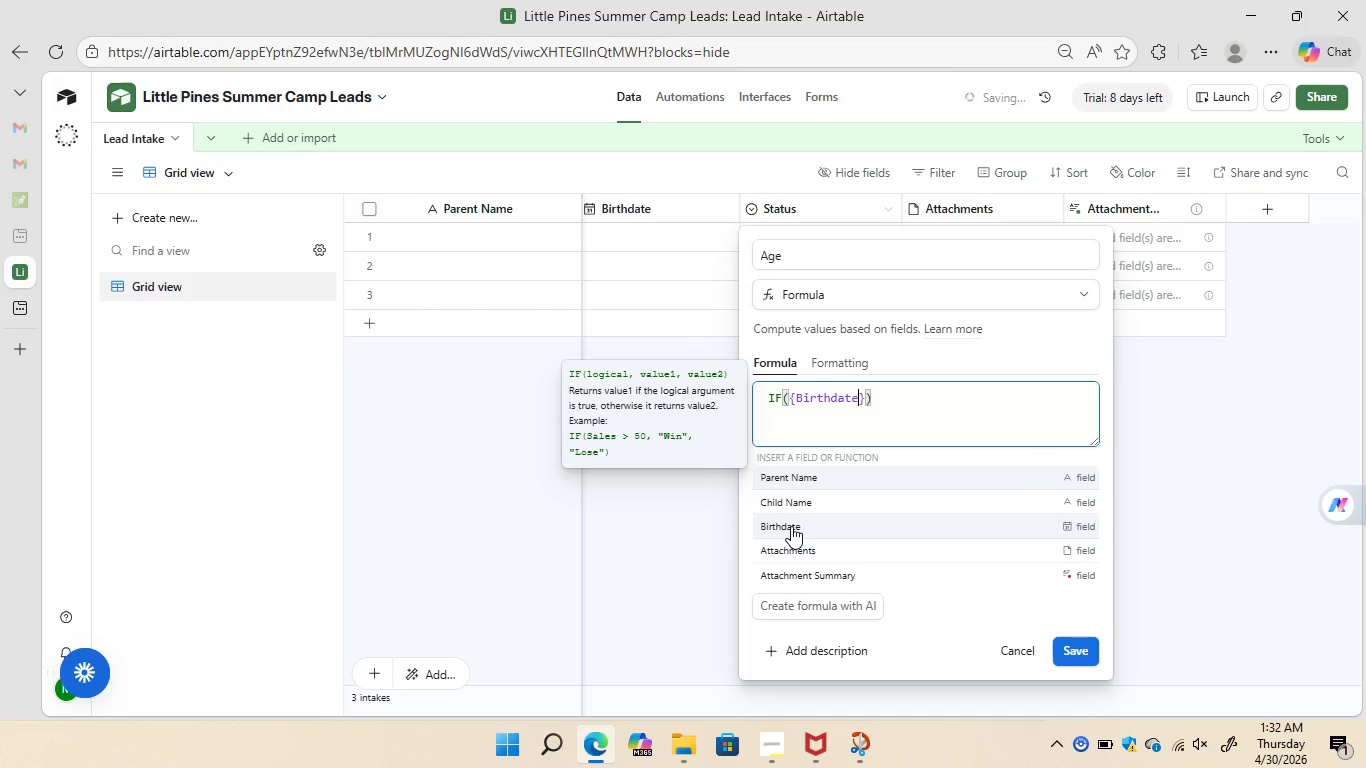 
key(ArrowRight)
 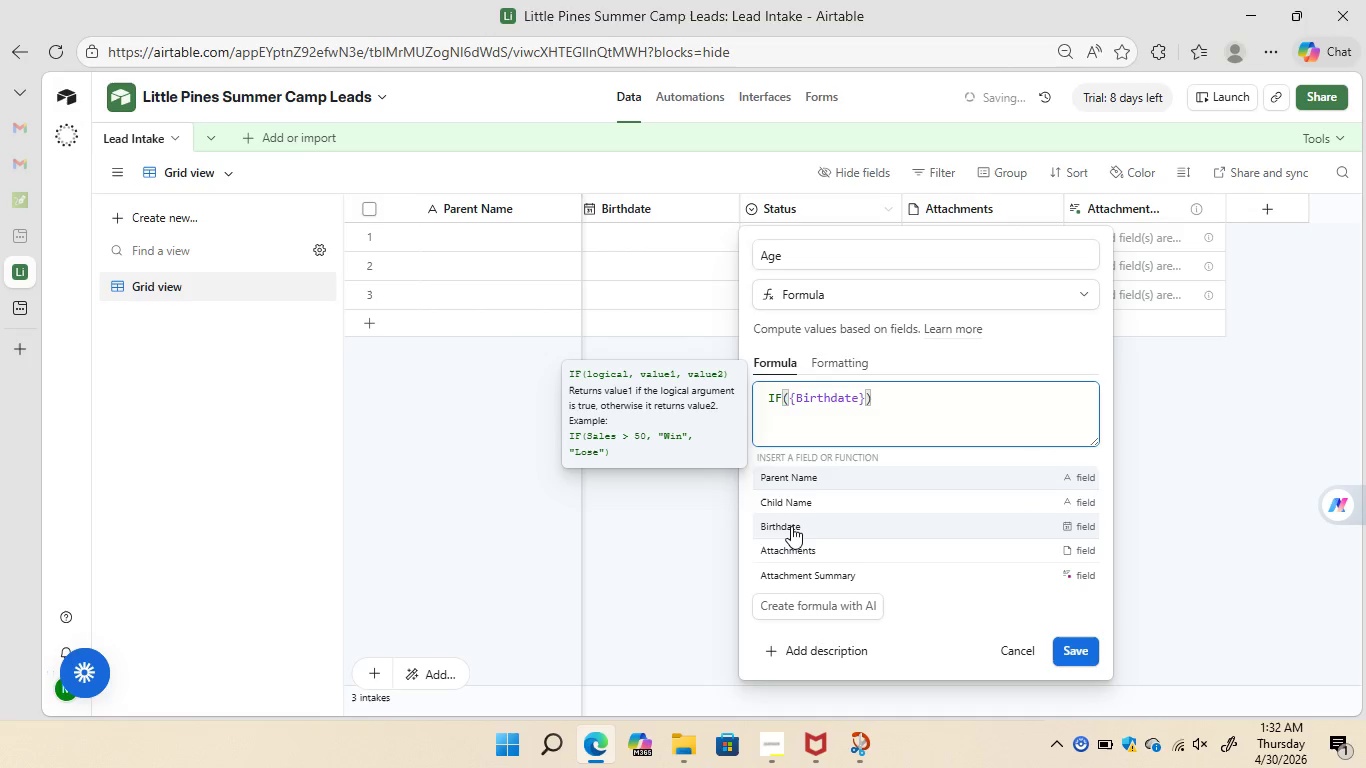 
key(Comma)
 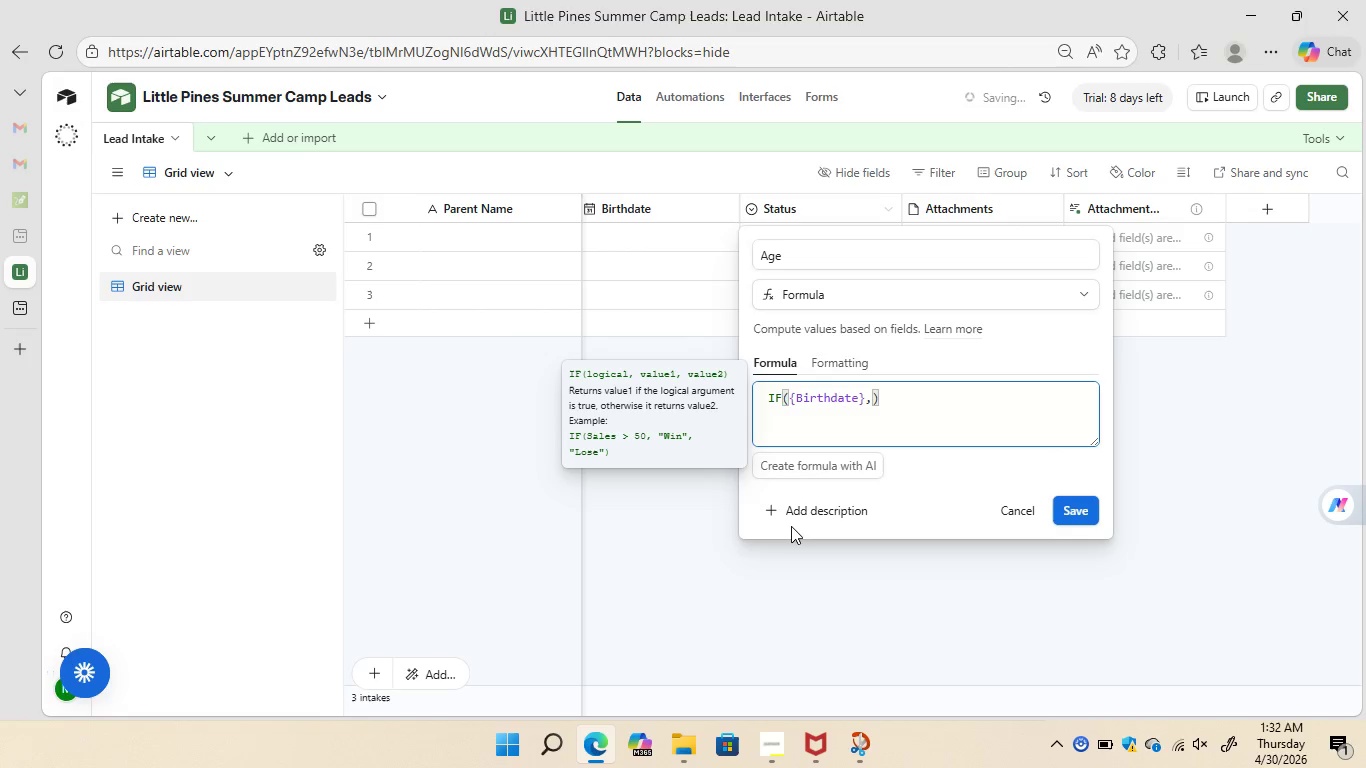 
type(DATE)
 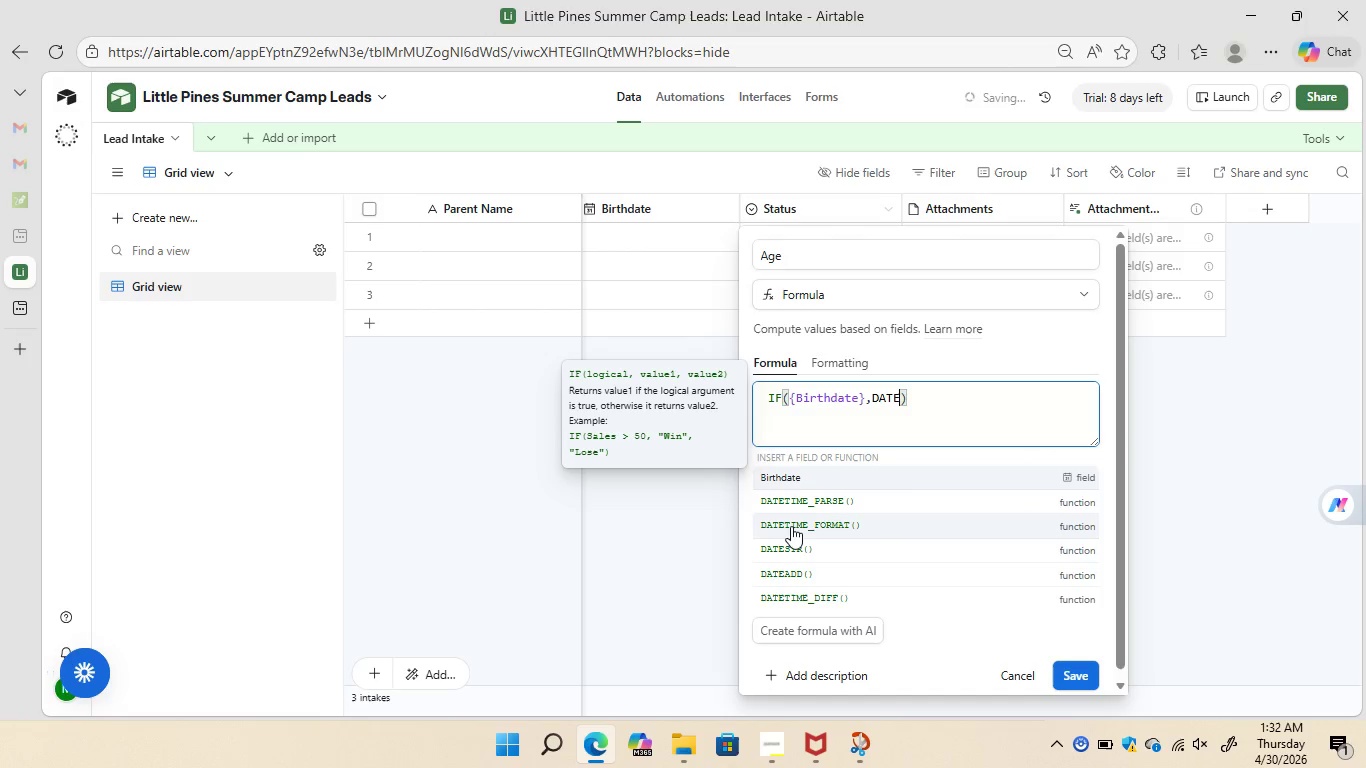 
wait(6.97)
 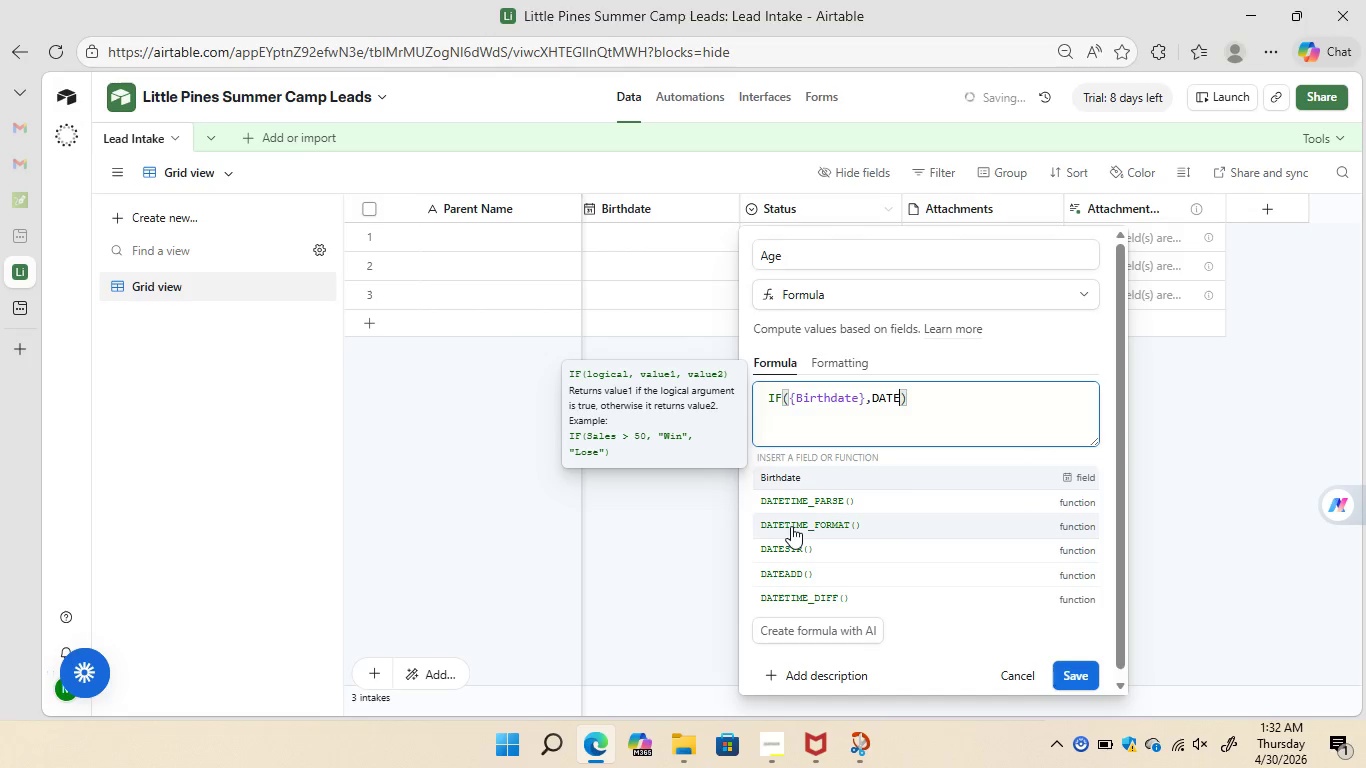 
type(TIME_DIFF)
 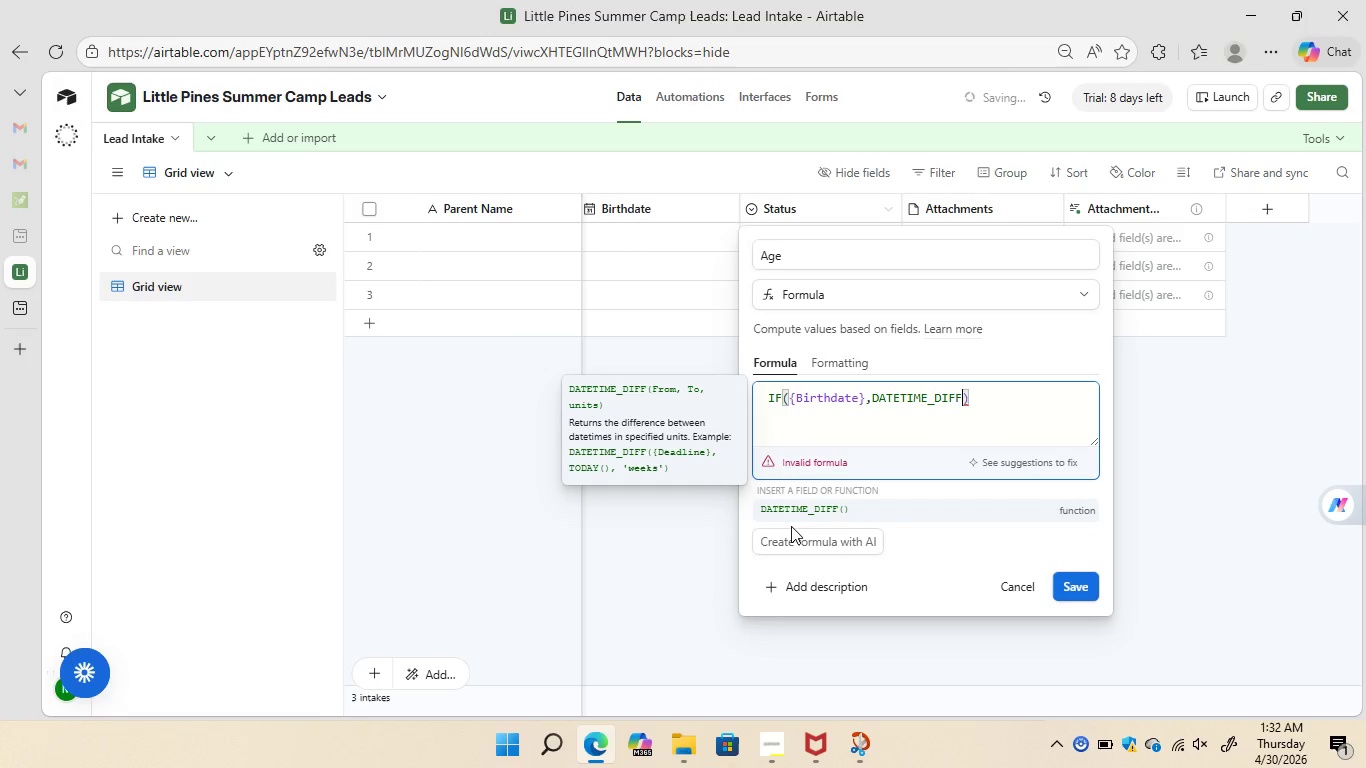 
type((TODAY)
 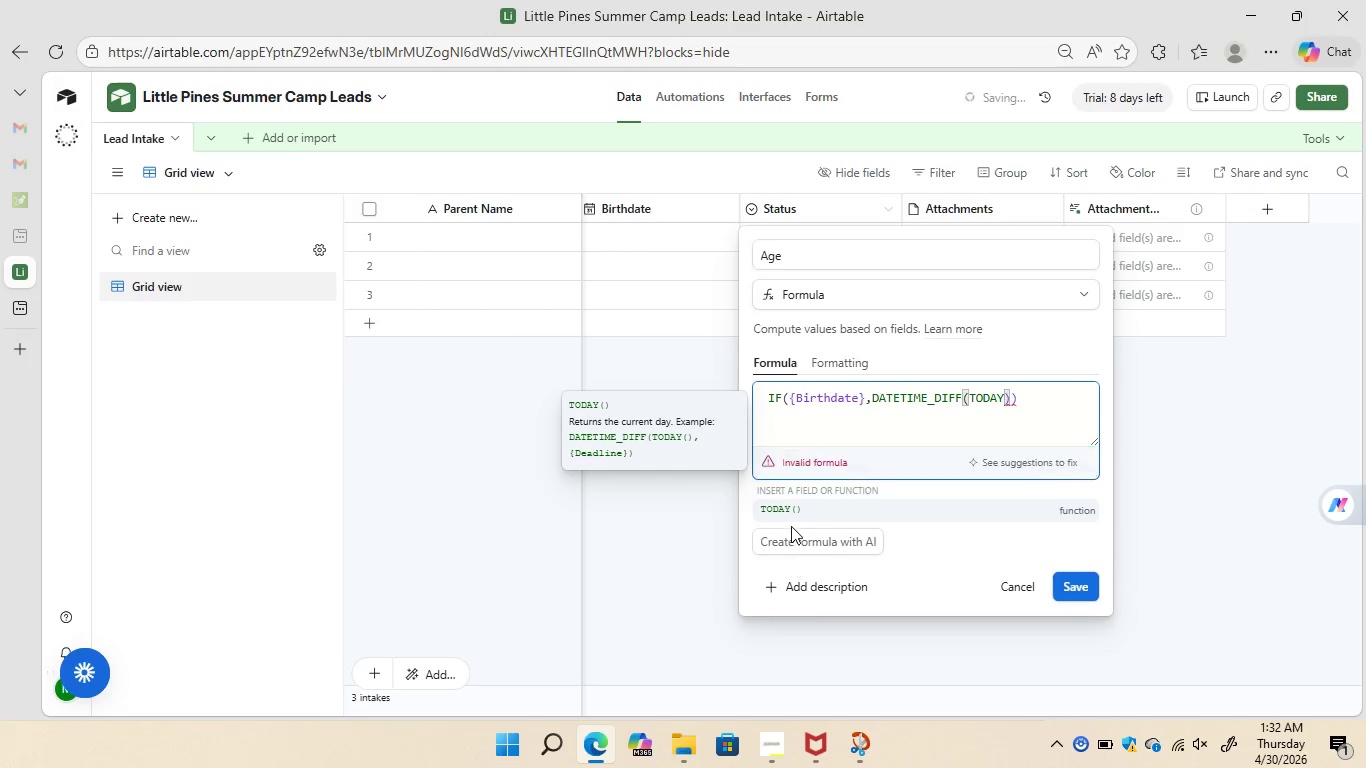 
key(Shift+9)
 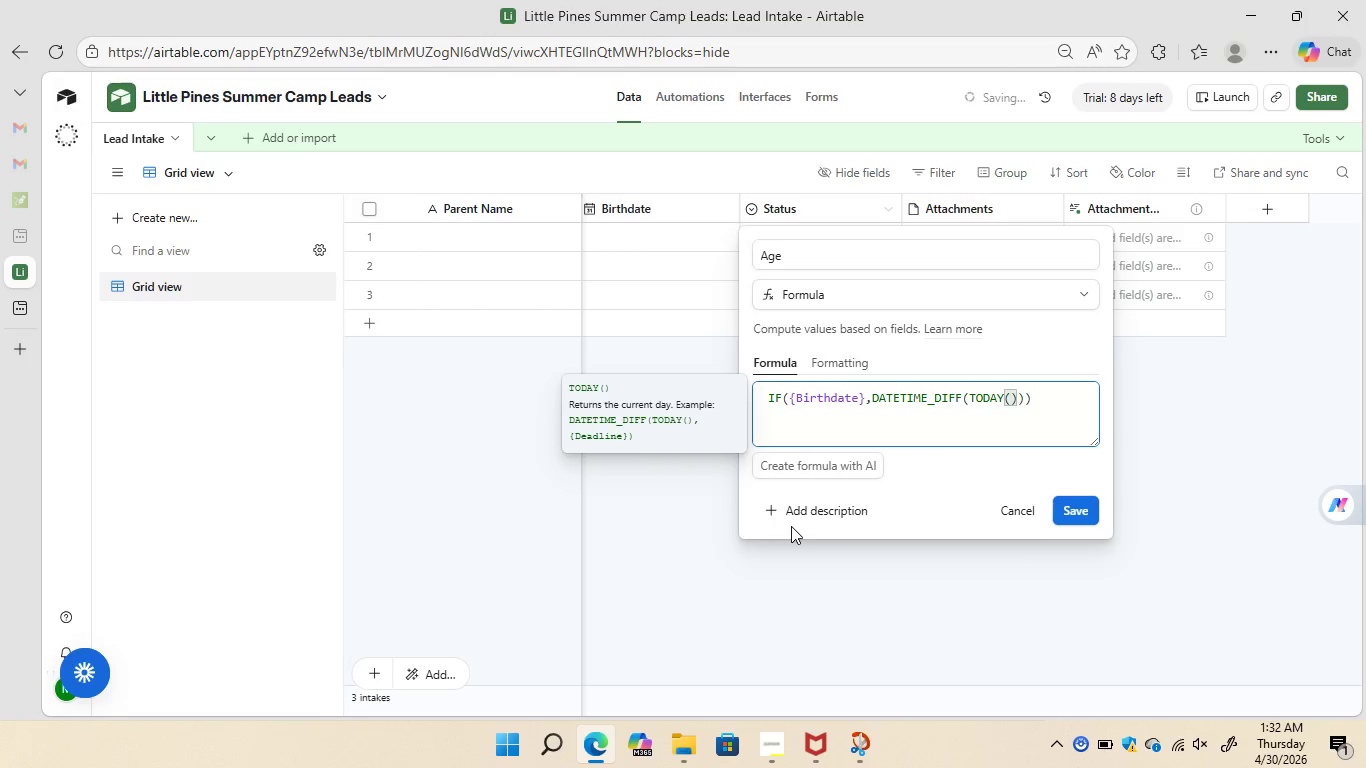 
key(ArrowRight)
 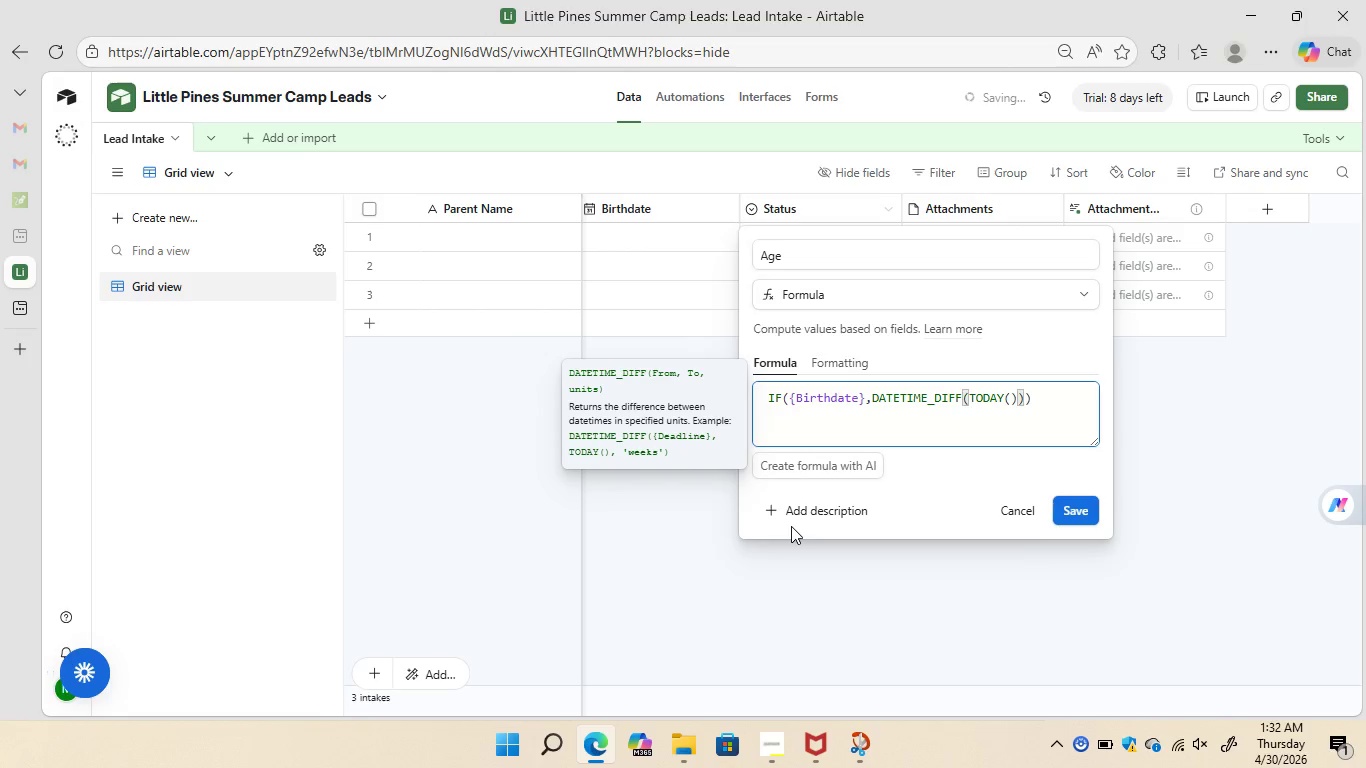 
key(Comma)
 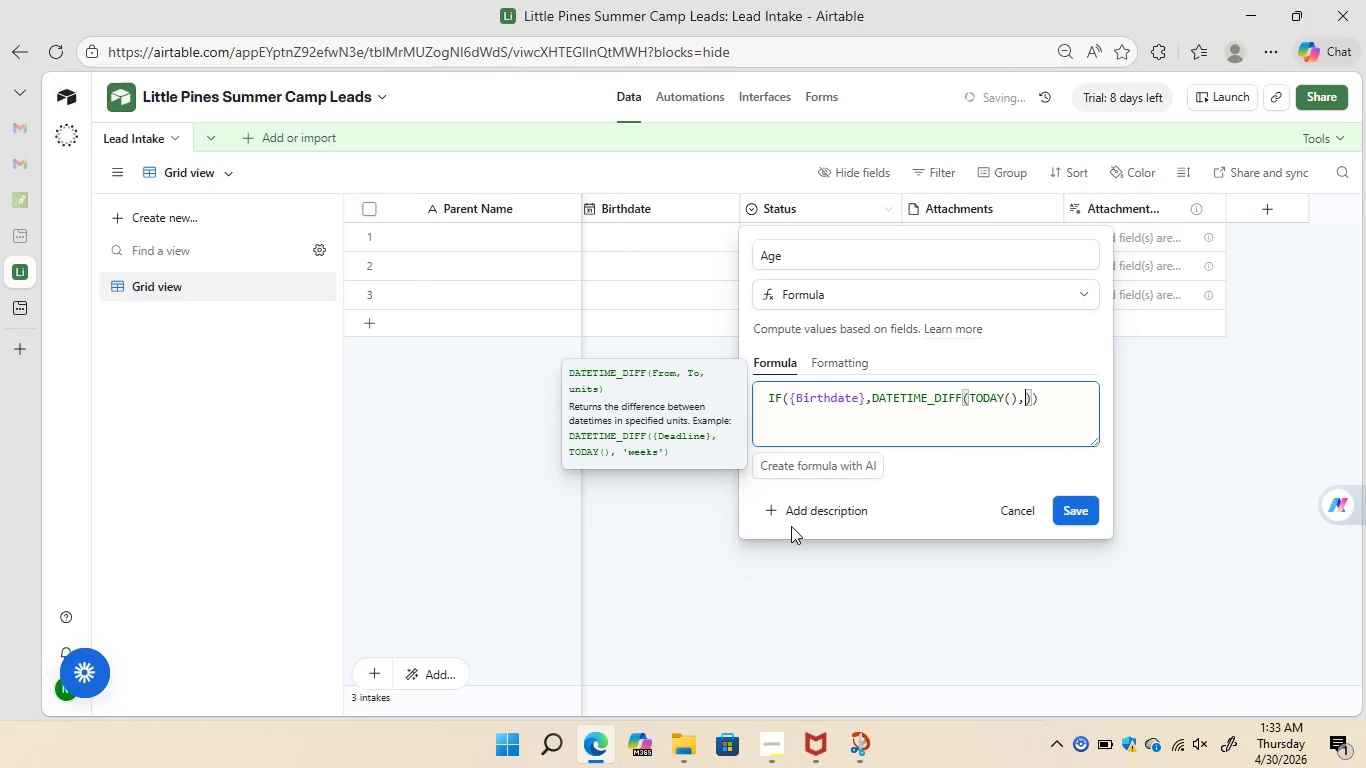 
key(Shift+BracketLeft)
 